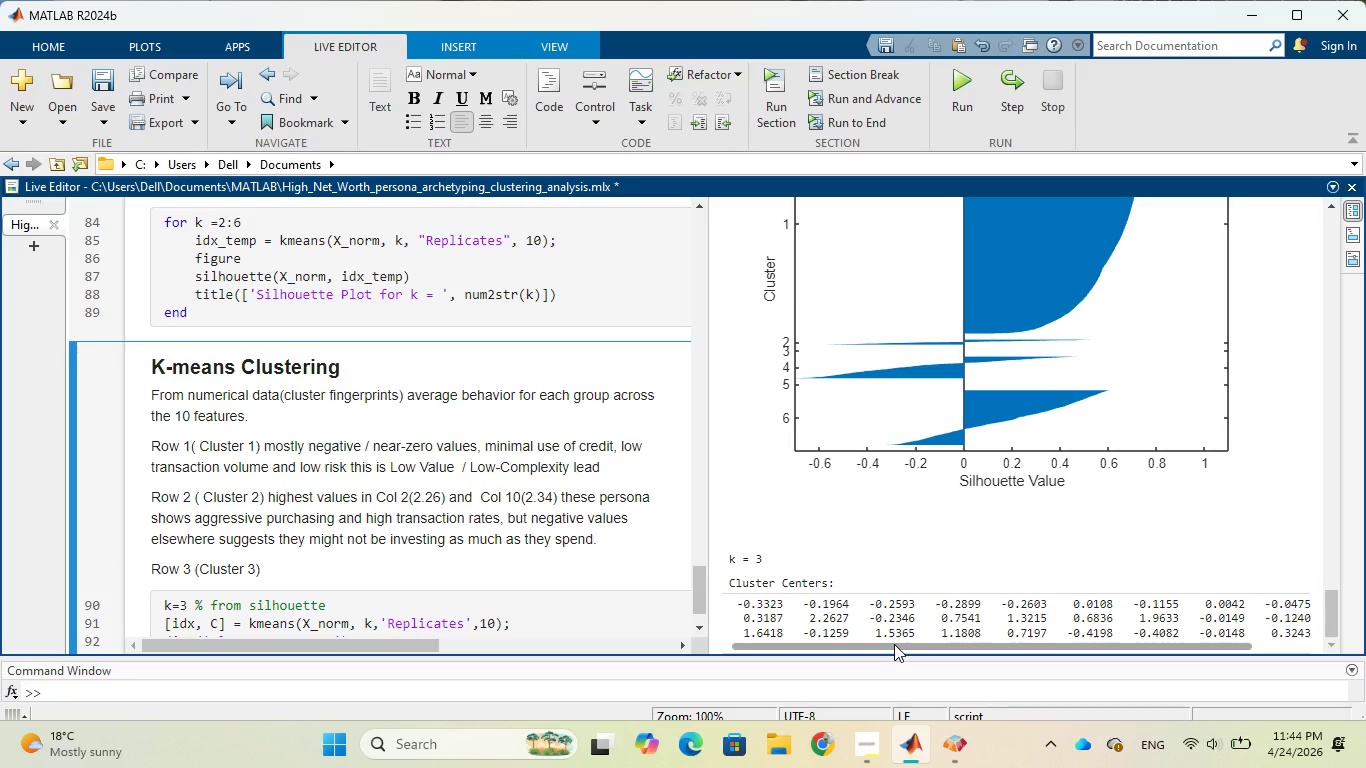 
wait(8.7)
 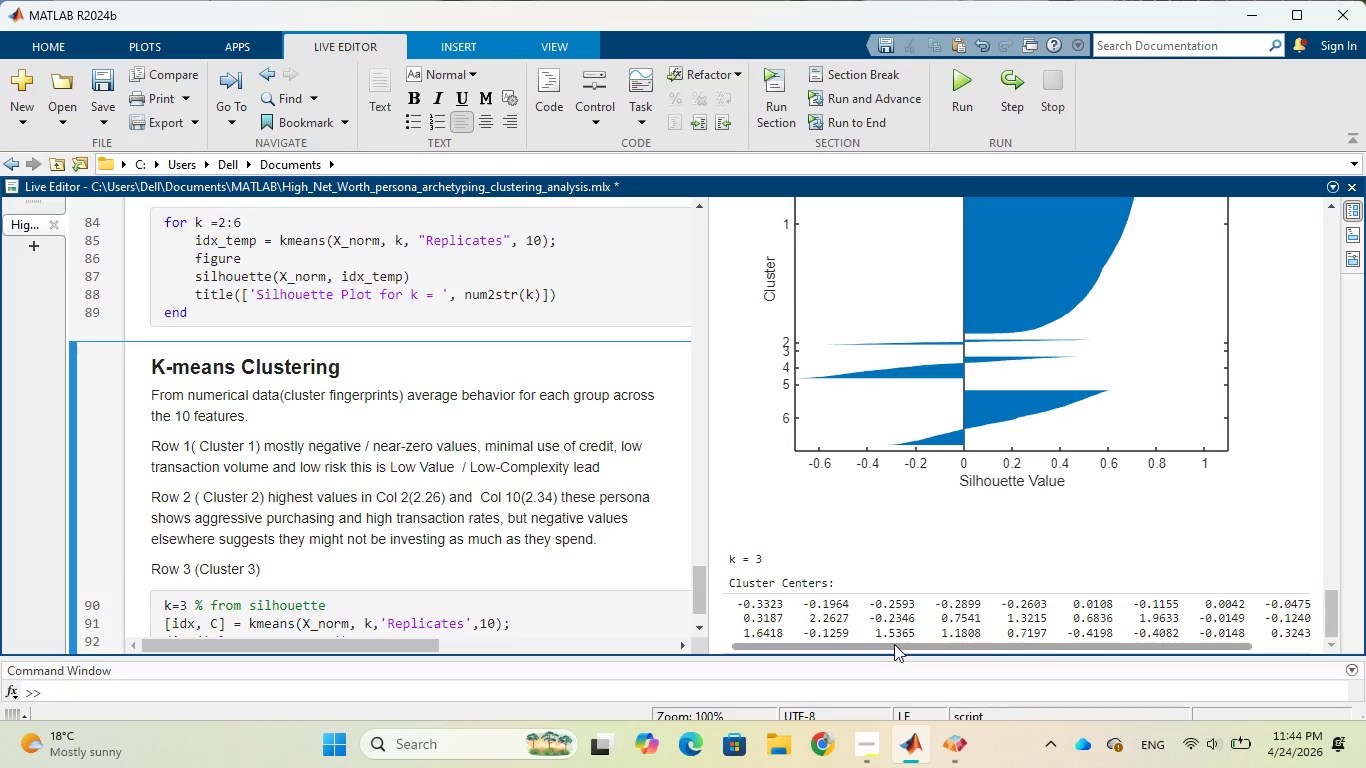 
left_click_drag(start_coordinate=[1020, 644], to_coordinate=[946, 638])
 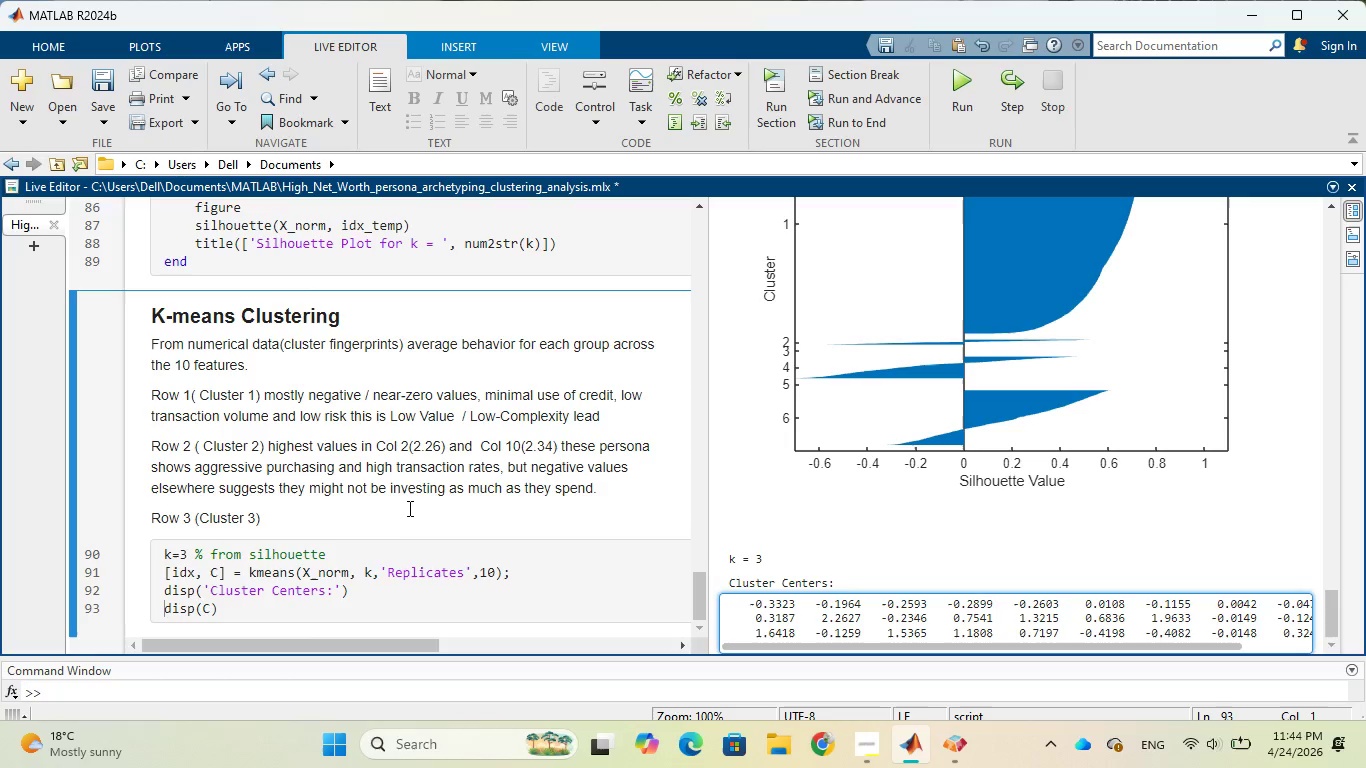 
left_click([389, 510])
 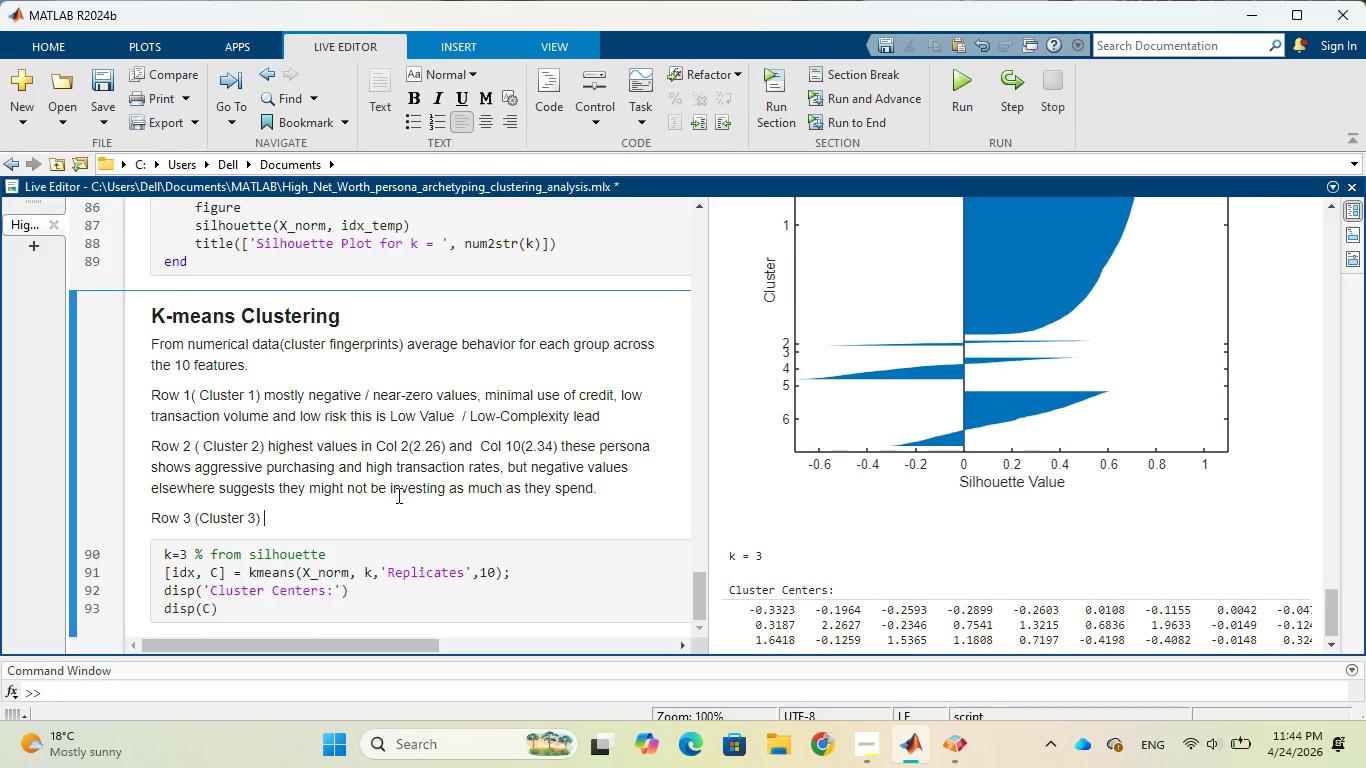 
wait(8.92)
 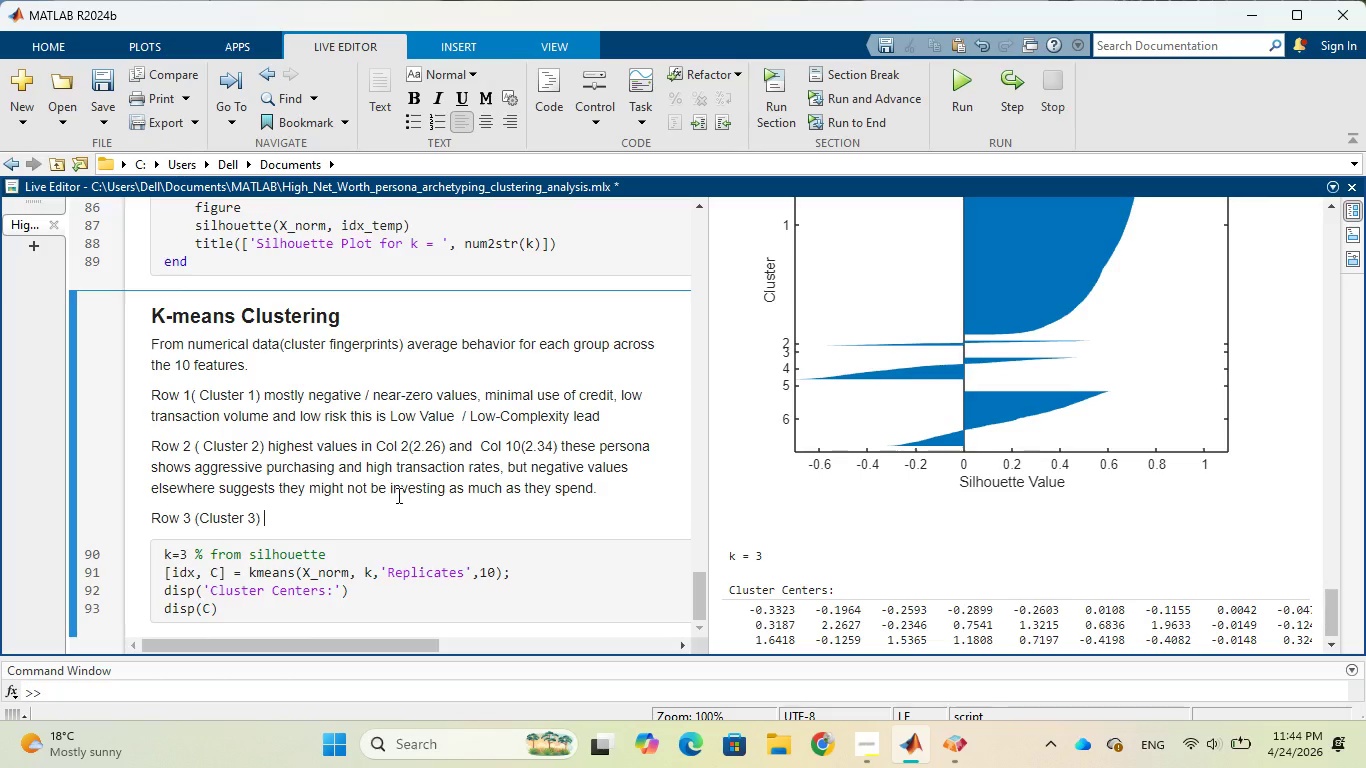 
type(High values )
 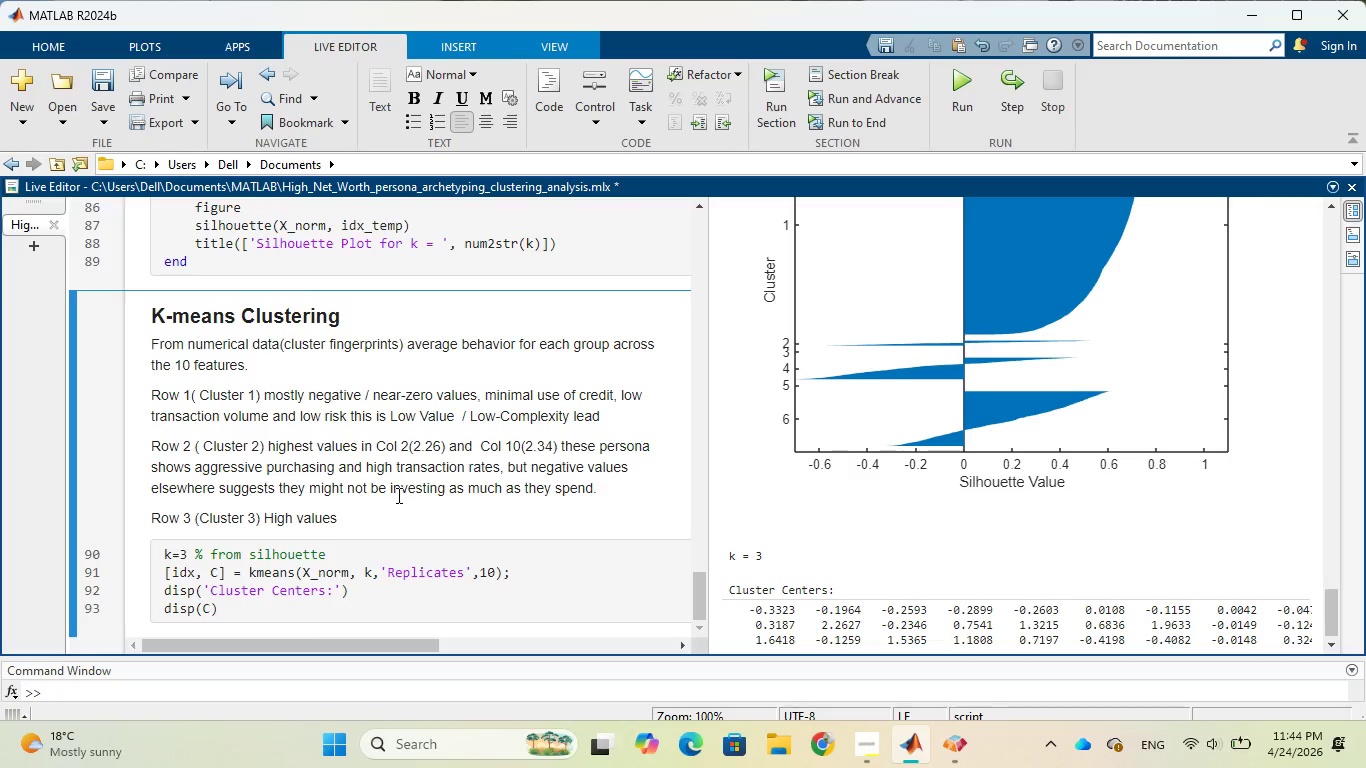 
type(in Col 1 (1.64)
 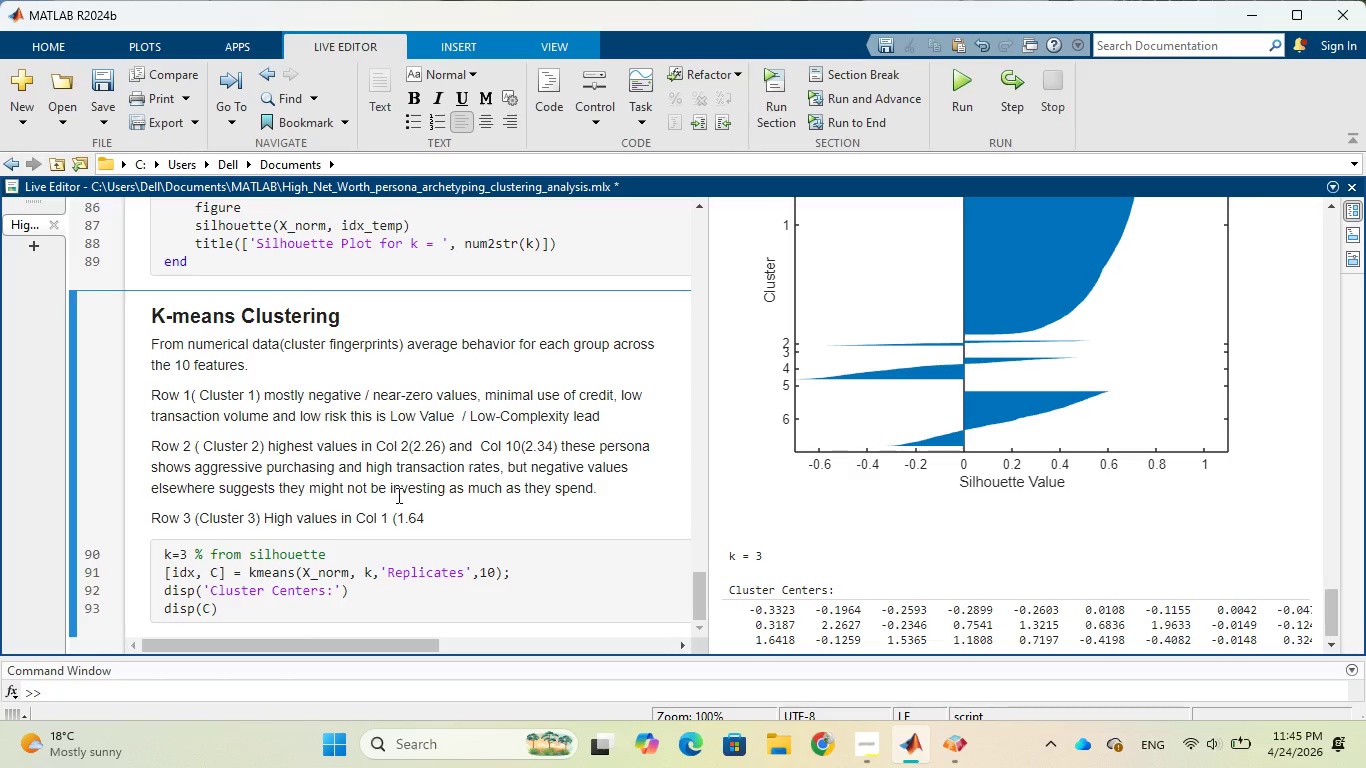 
wait(6.2)
 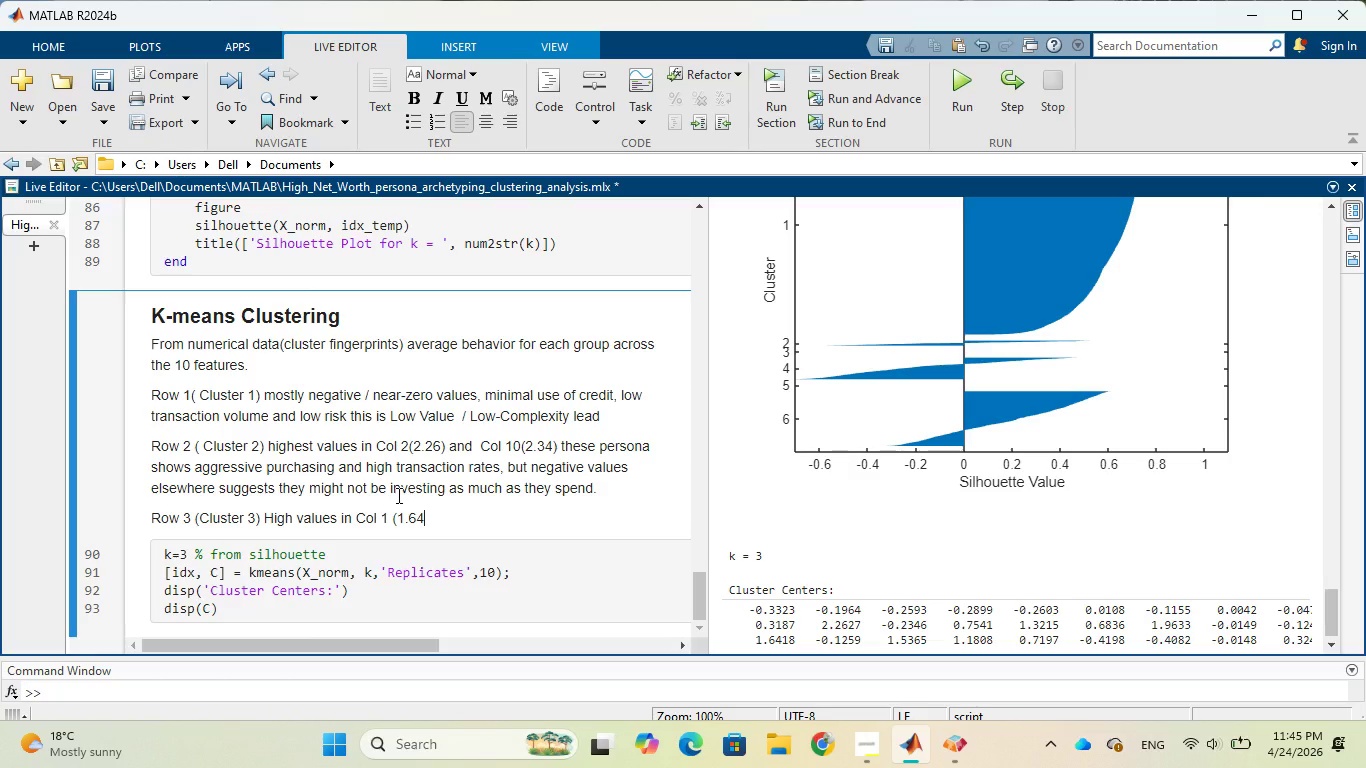 
key(Shift+0)
 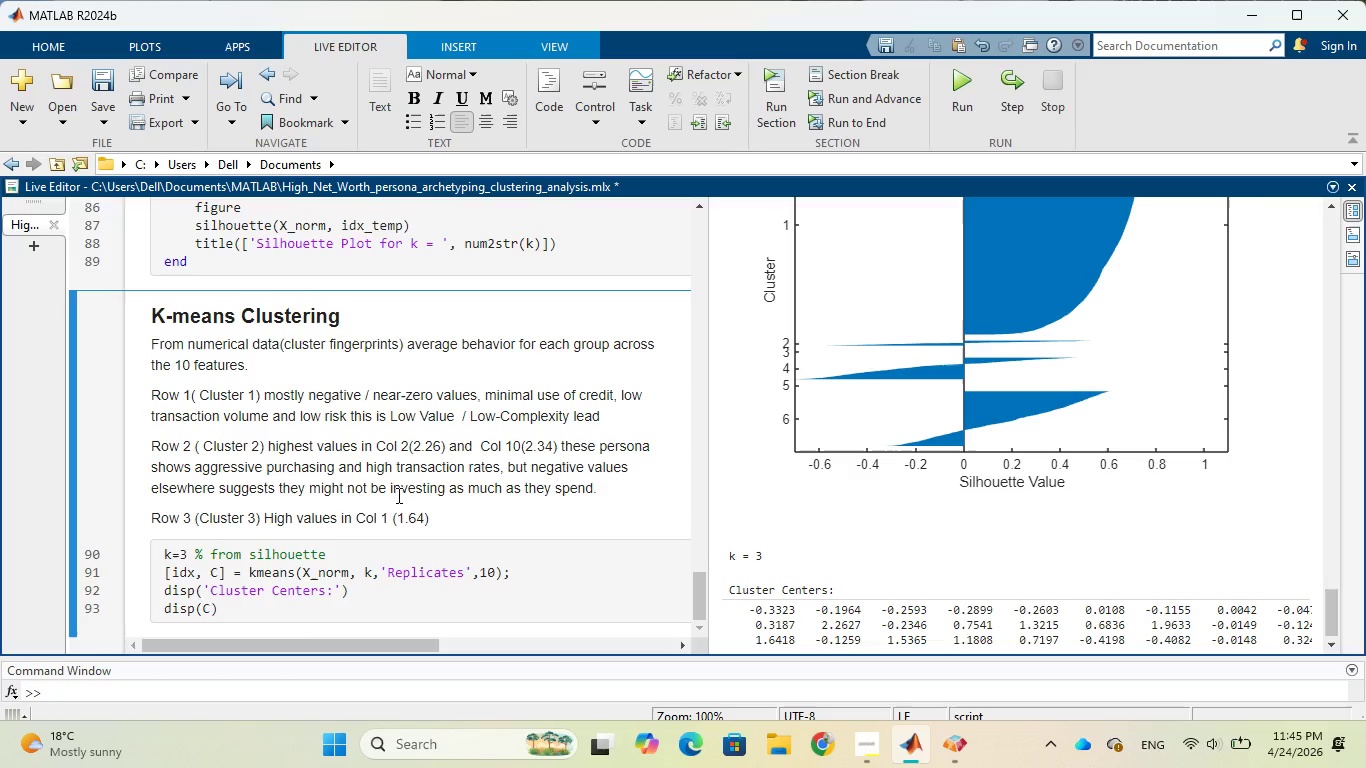 
key(Comma)
 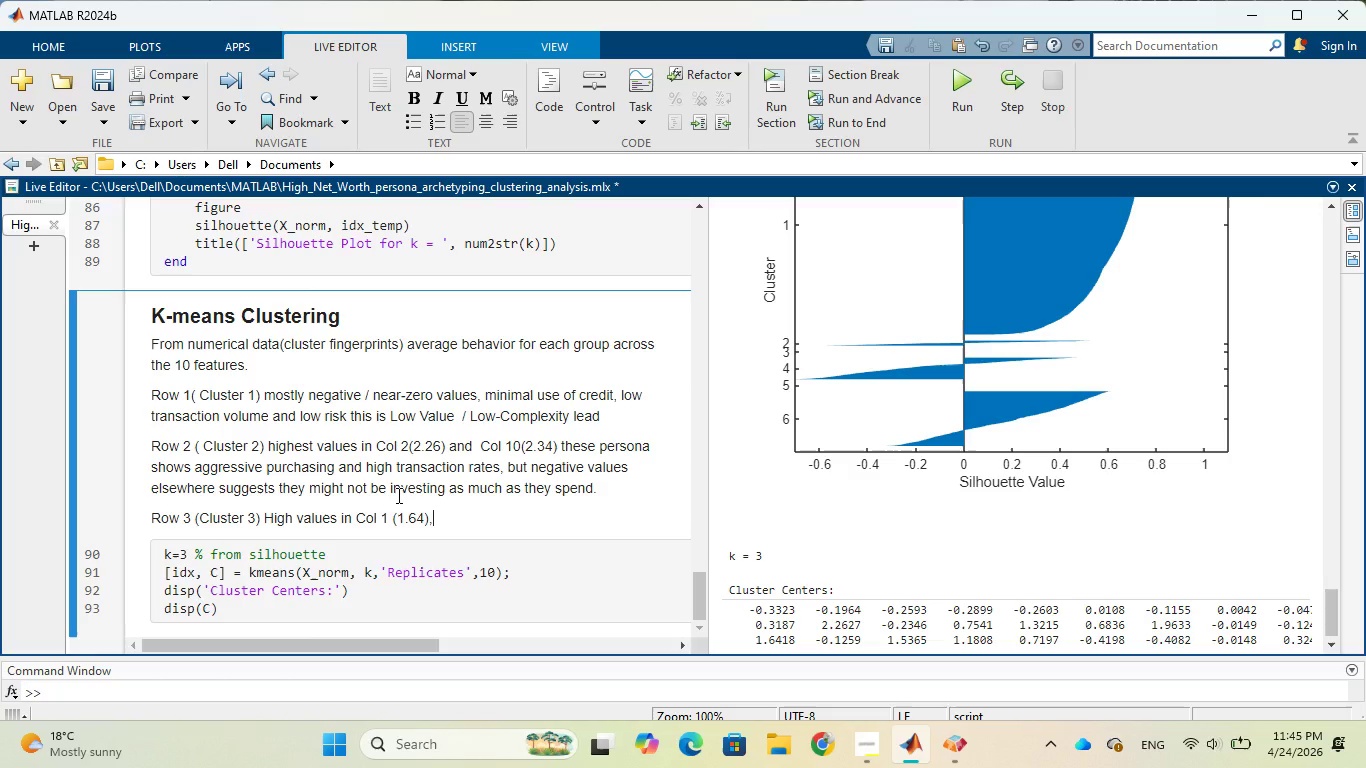 
wait(5.24)
 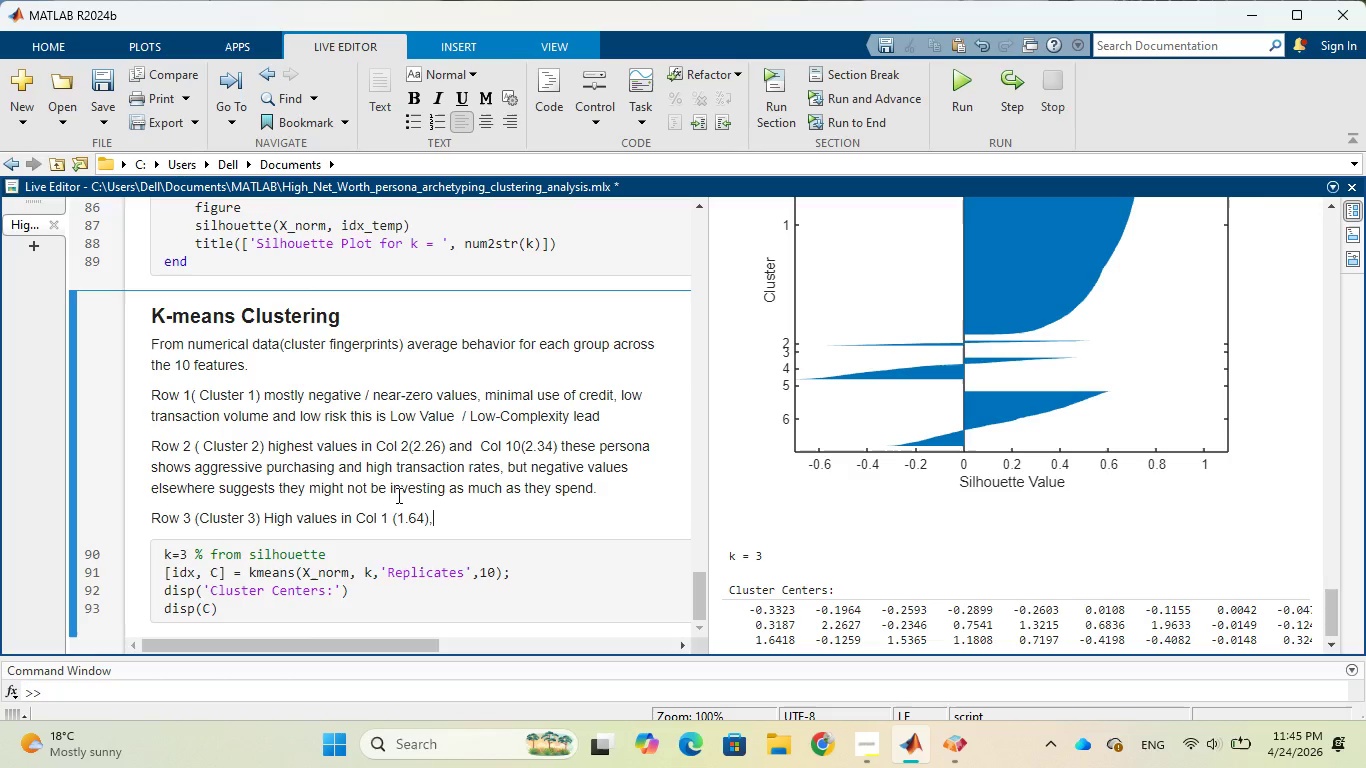 
key(Space)
 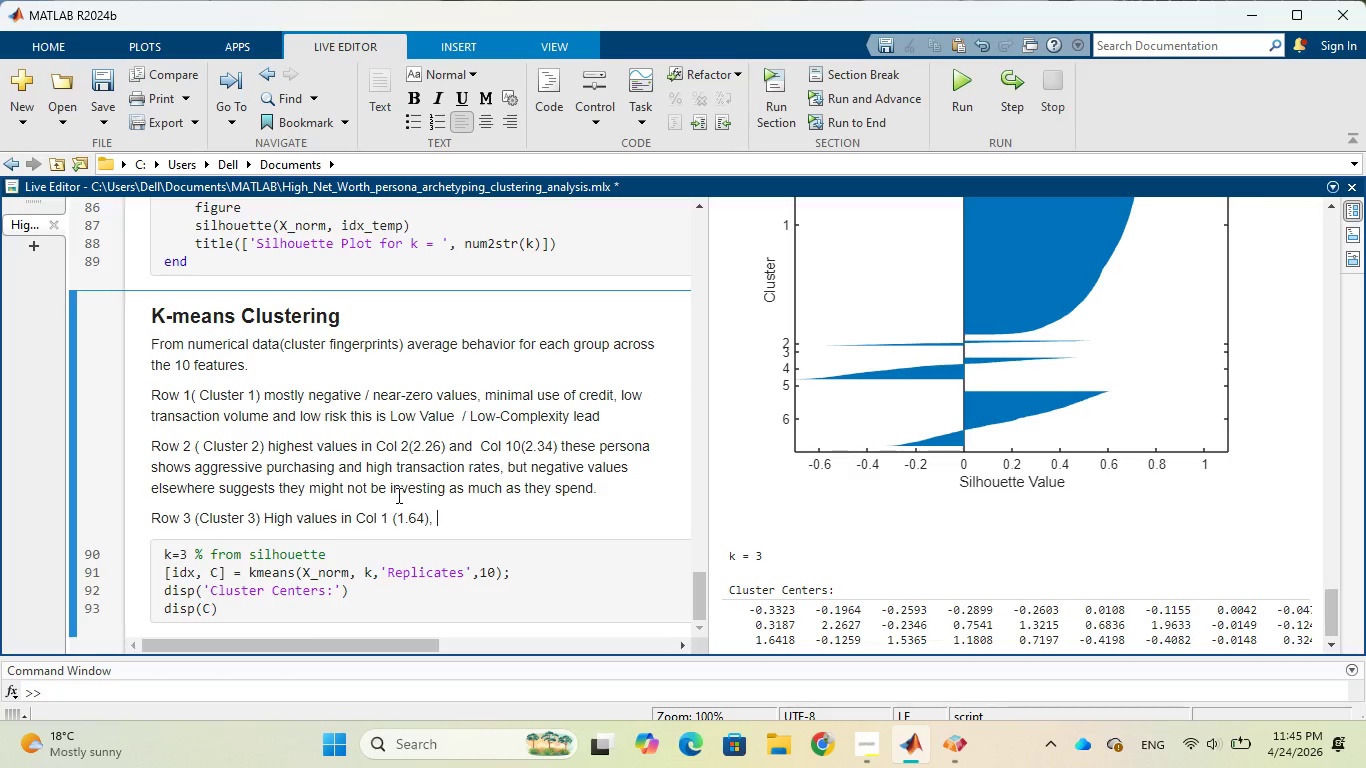 
key(3)
 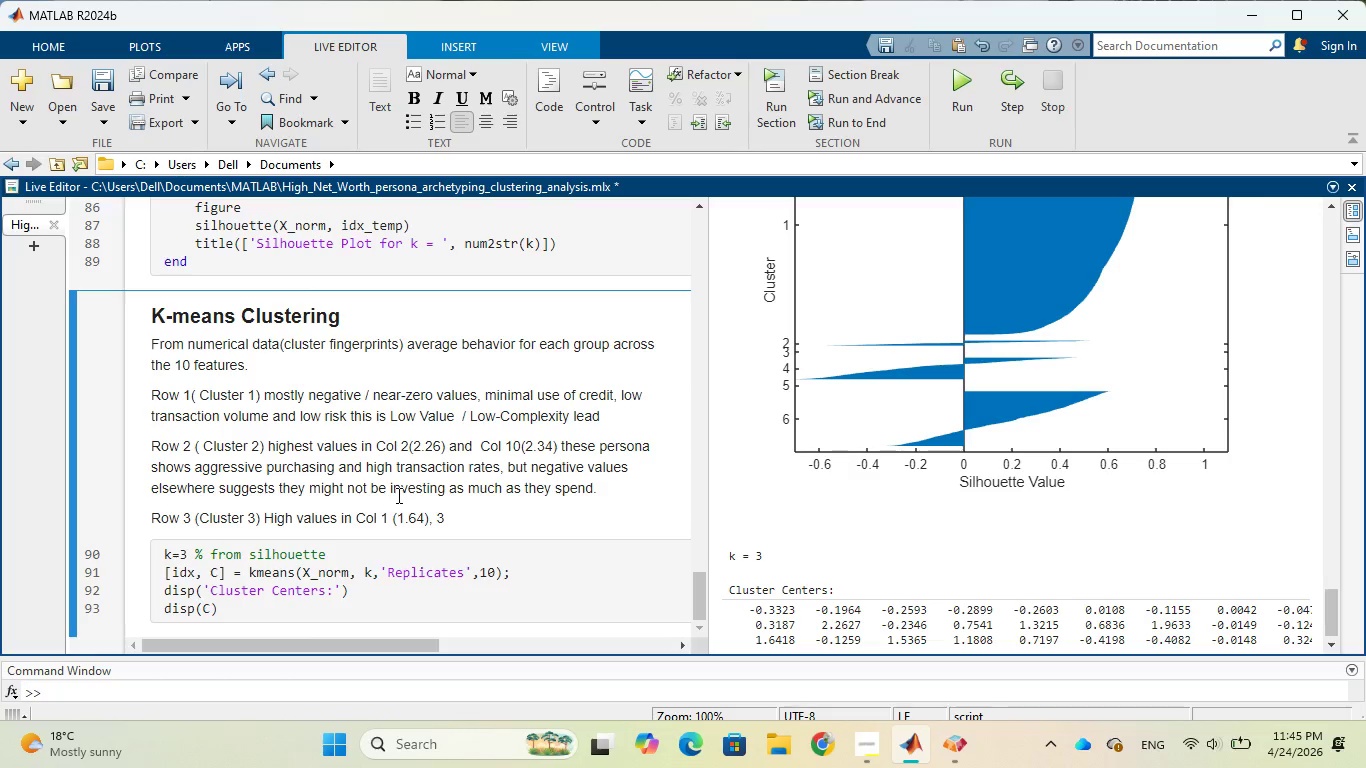 
key(Space)
 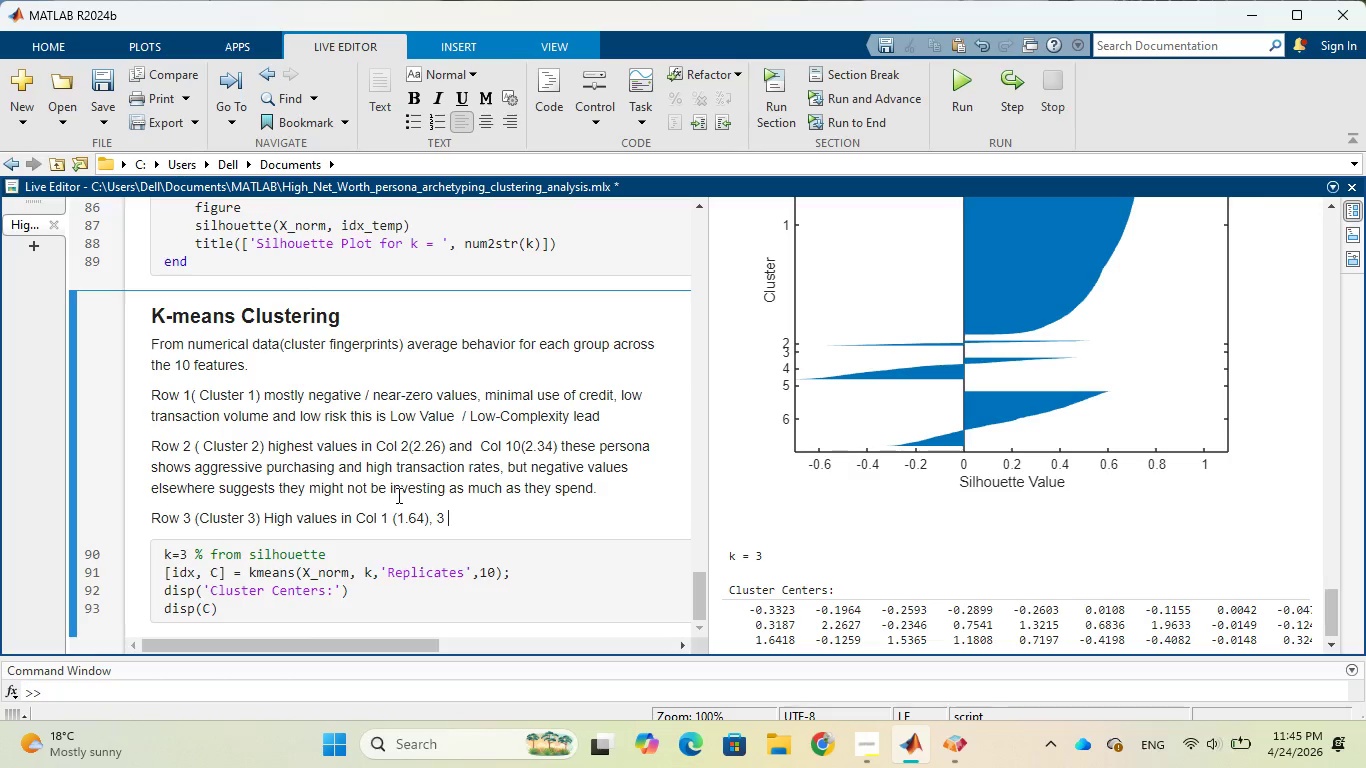 
key(Shift+9)
 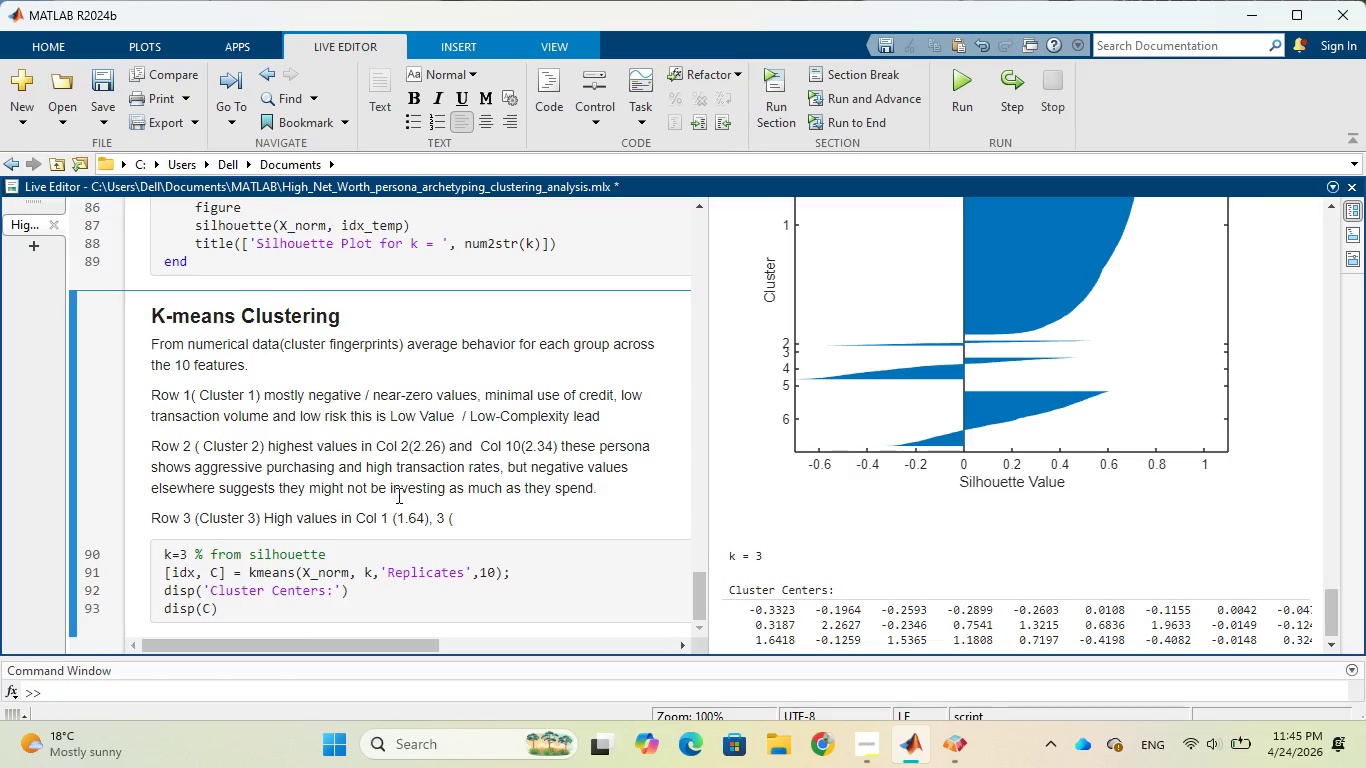 
type(1.53) )
 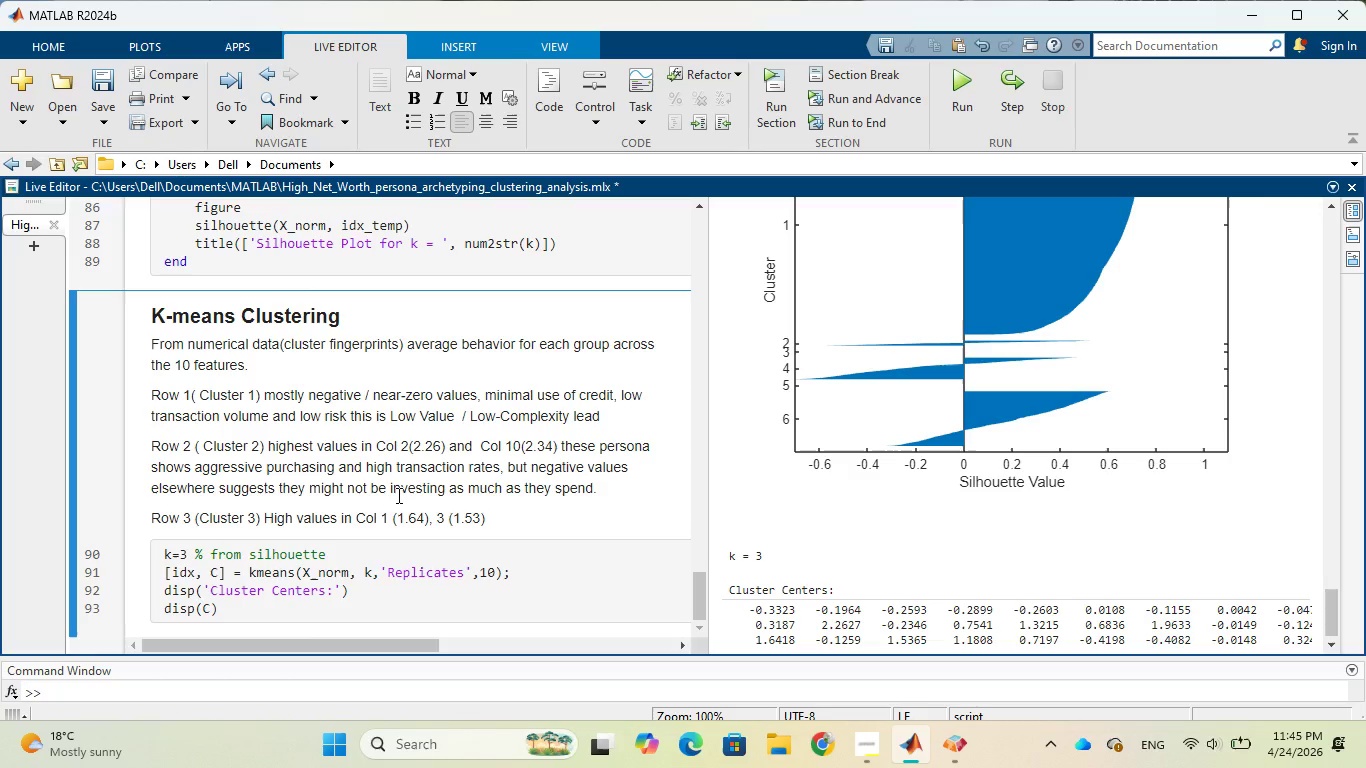 
wait(6.41)
 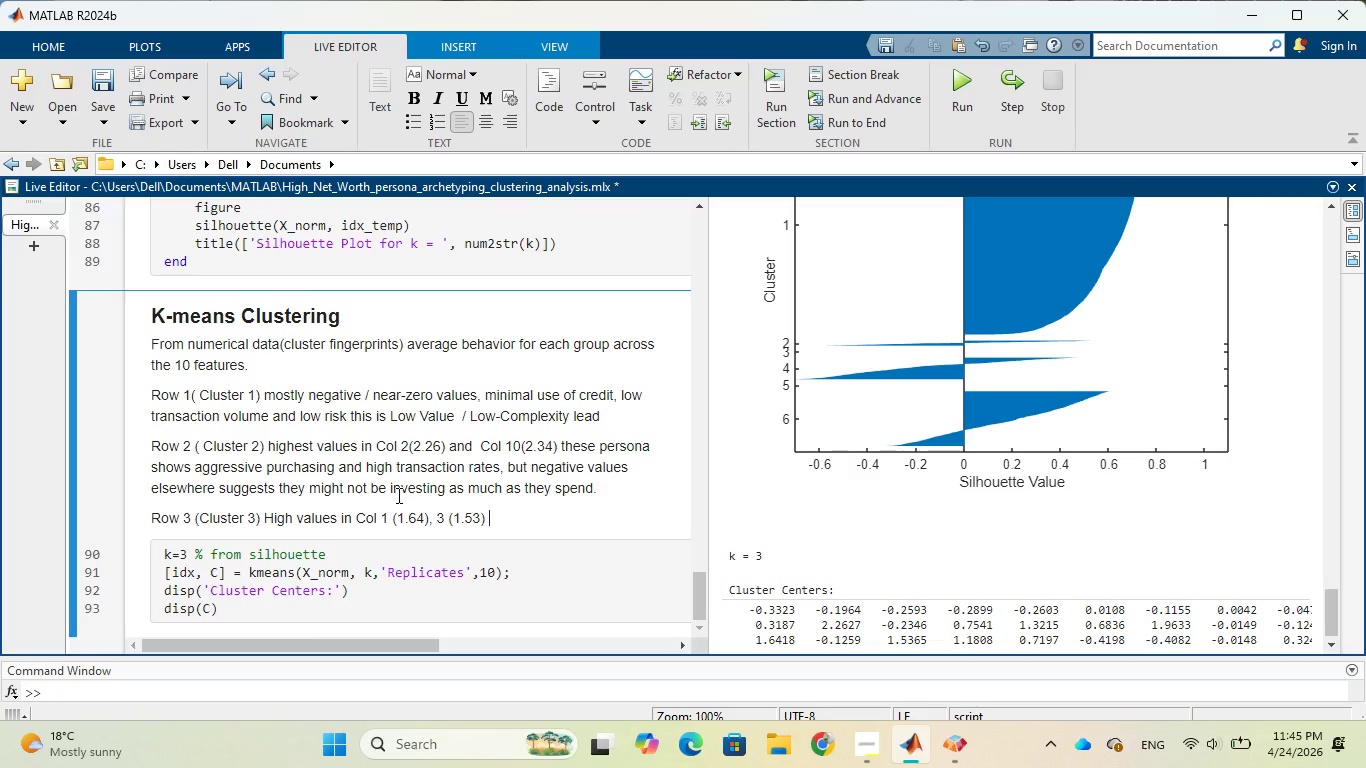 
type( nd 4 (1.18))
 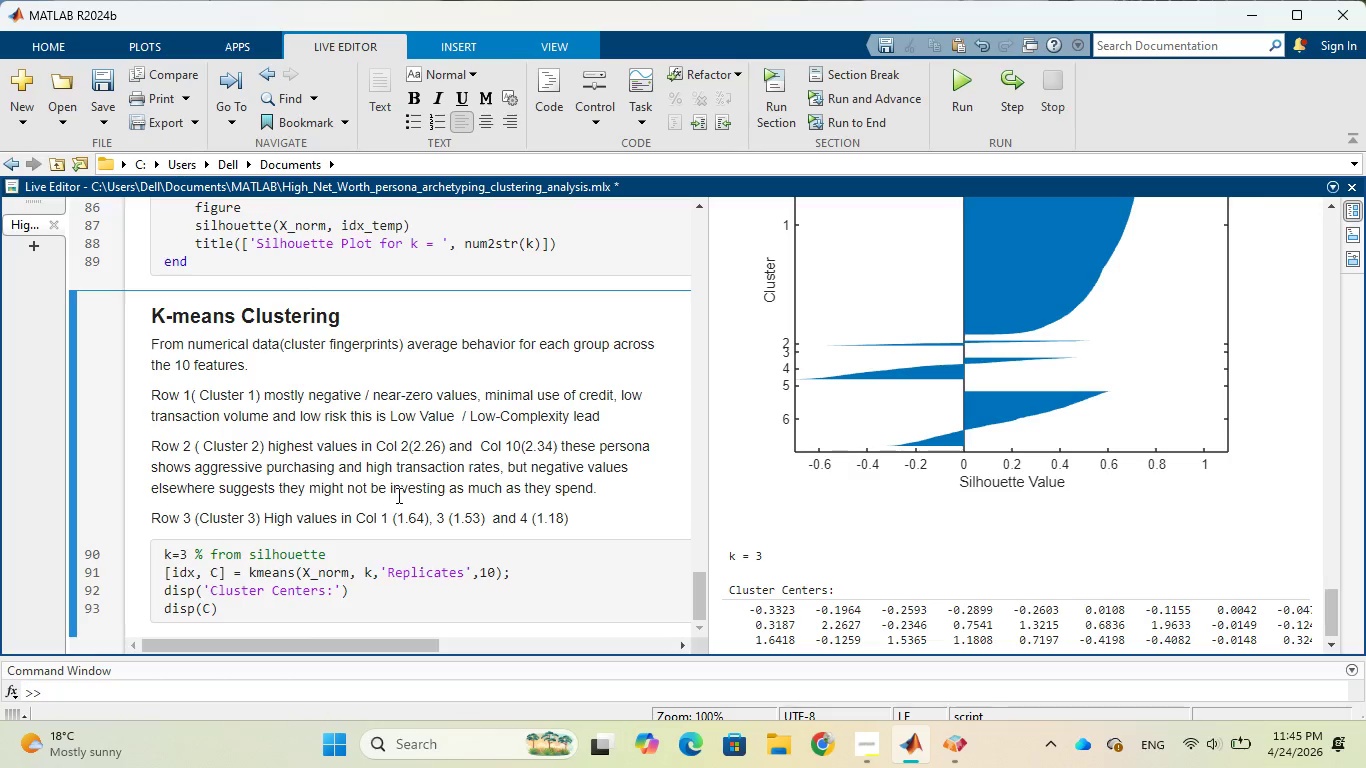 
hold_key(key=A, duration=0.41)
 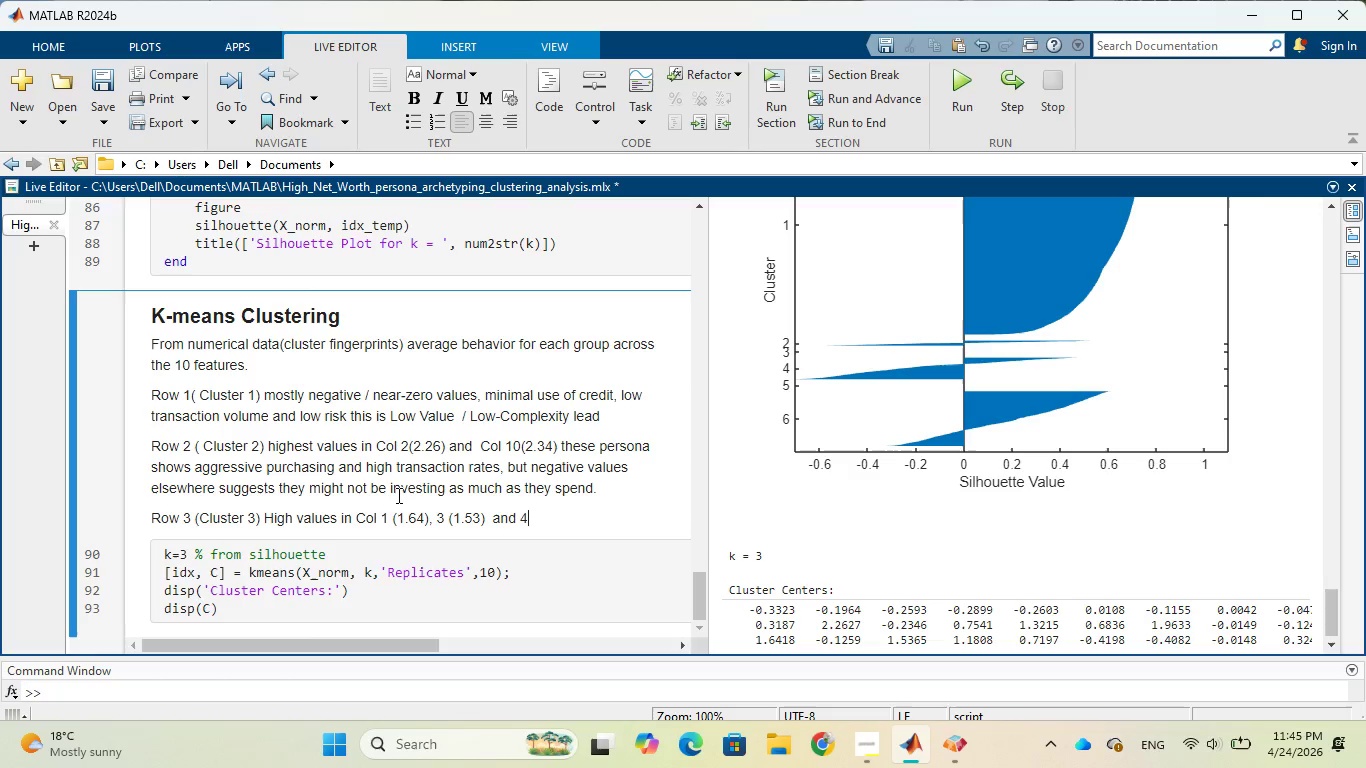 
wait(9.08)
 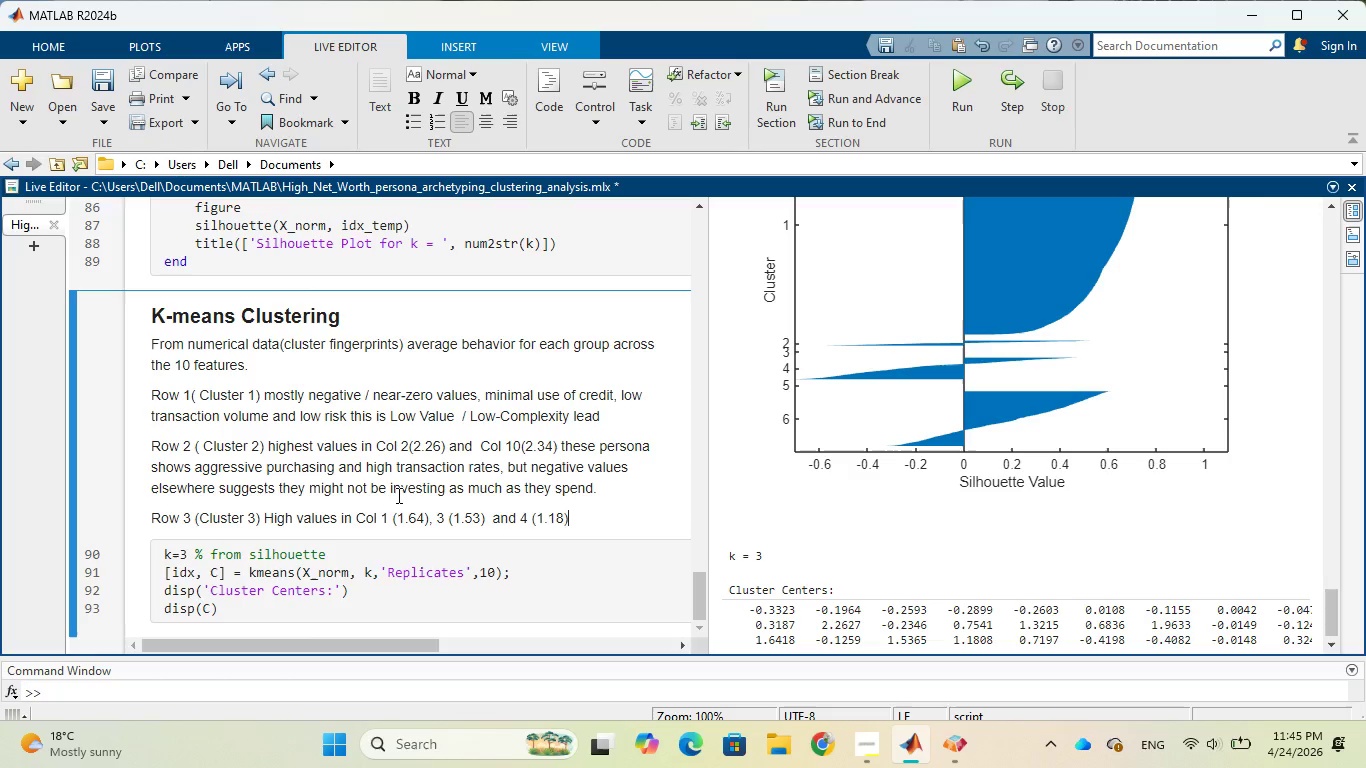 
type( thse peaks represent )
 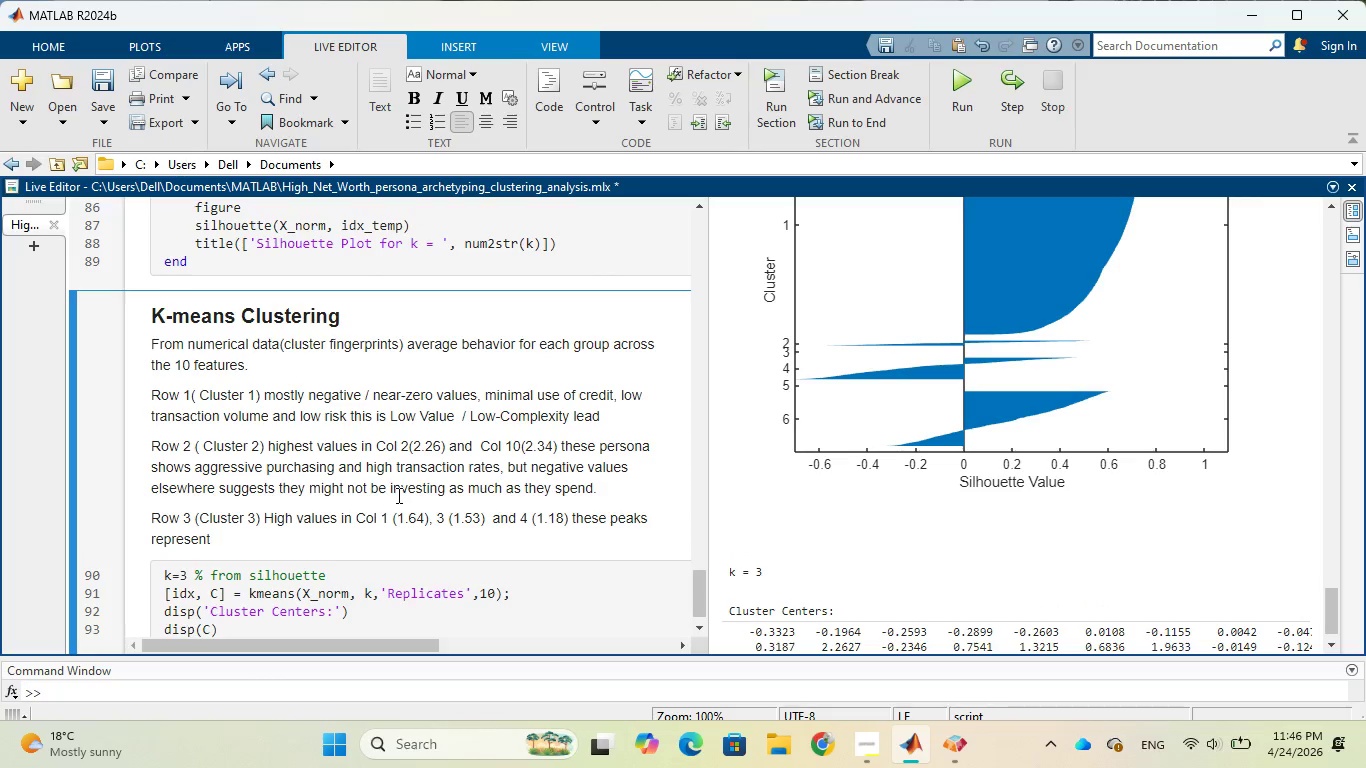 
wait(10.38)
 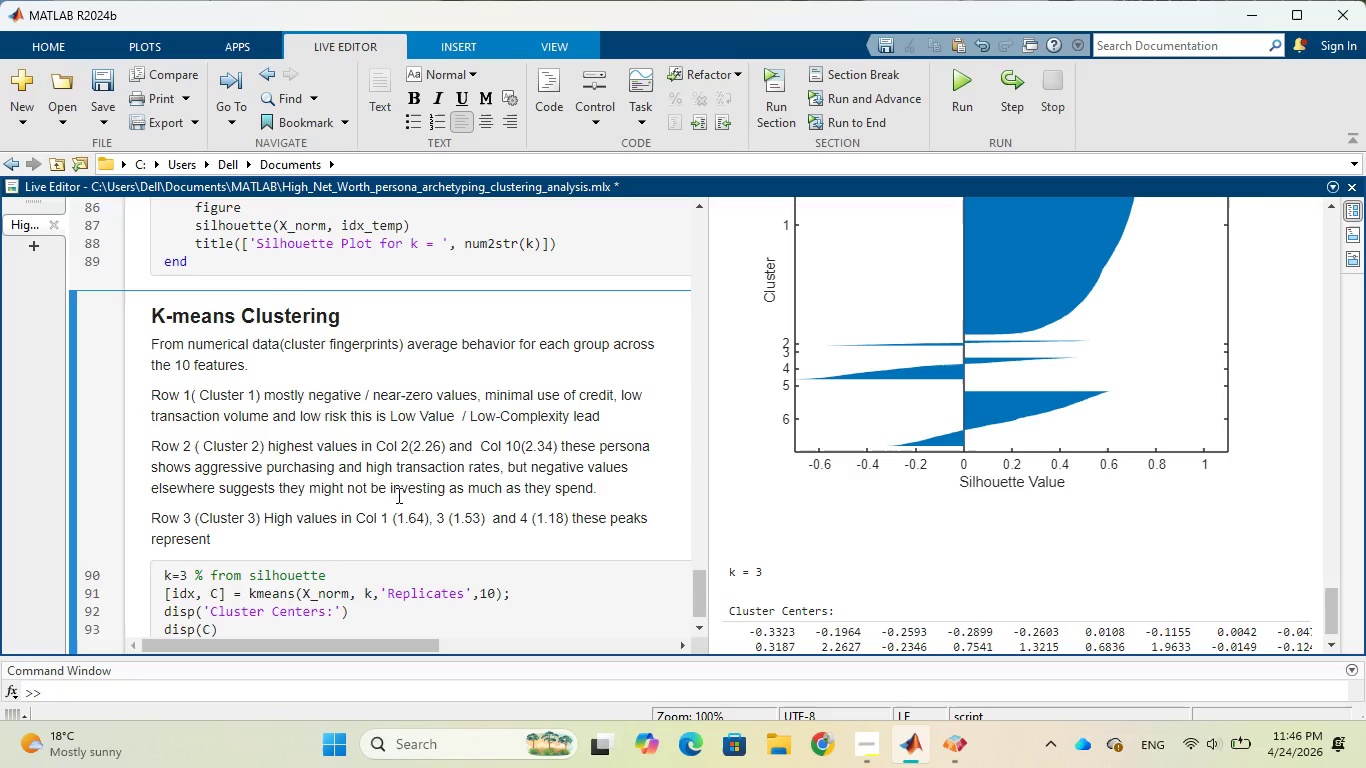 
type(specific high values)
key(Backspace)
type( )
 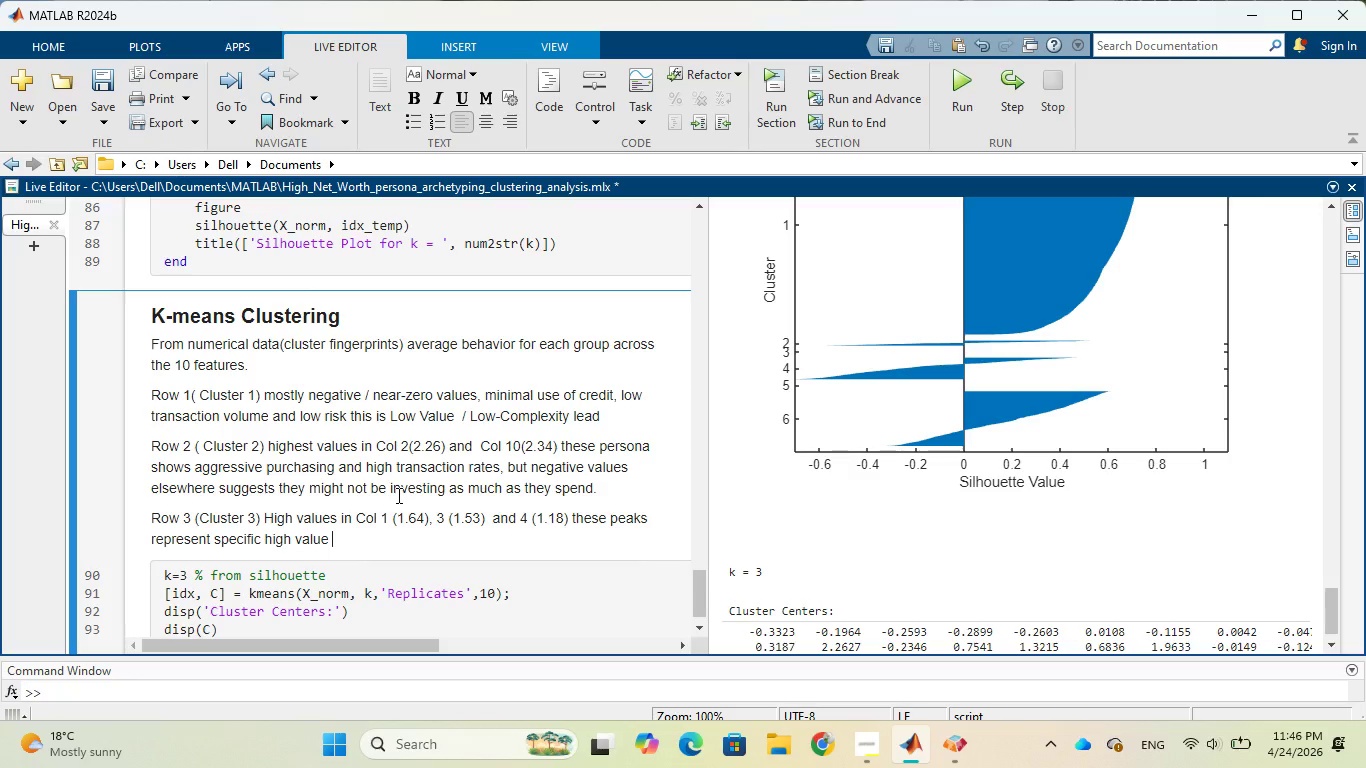 
wait(12.75)
 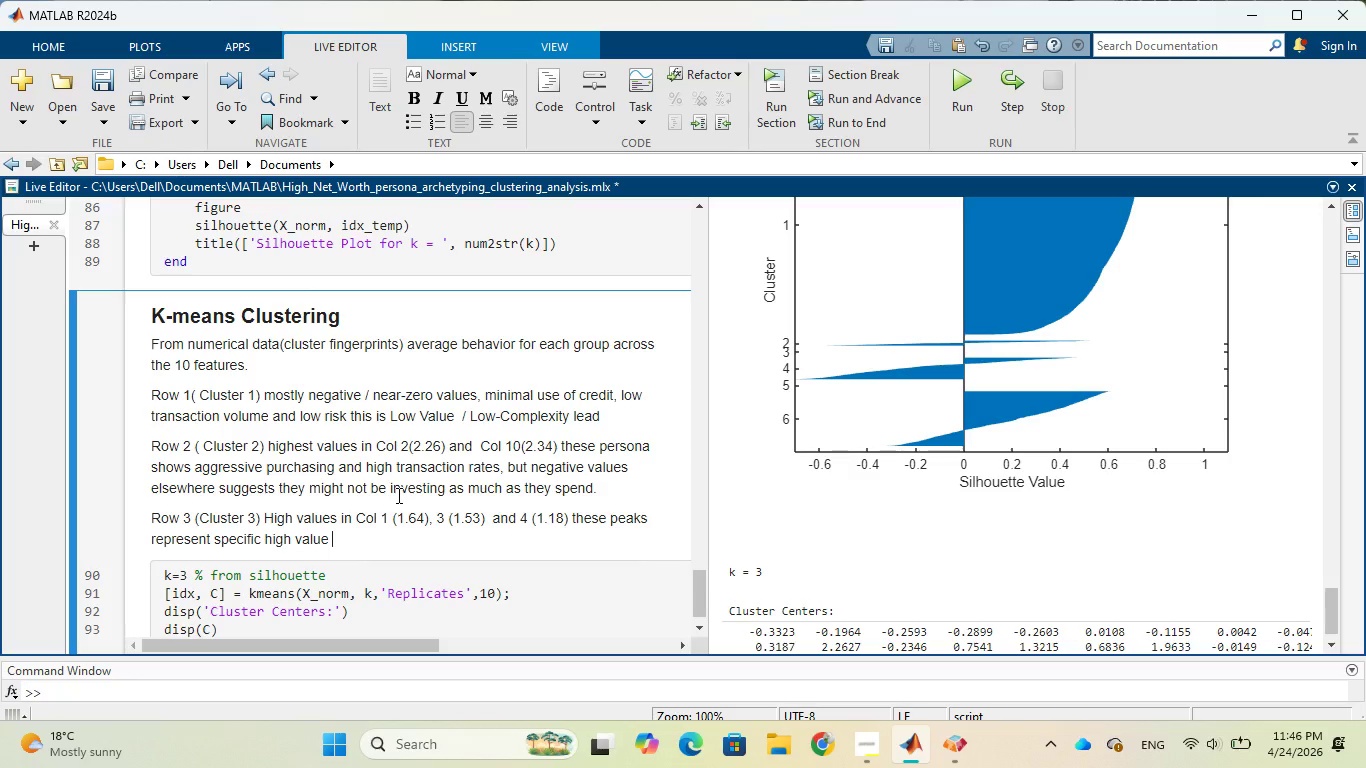 
type(behaviours )
 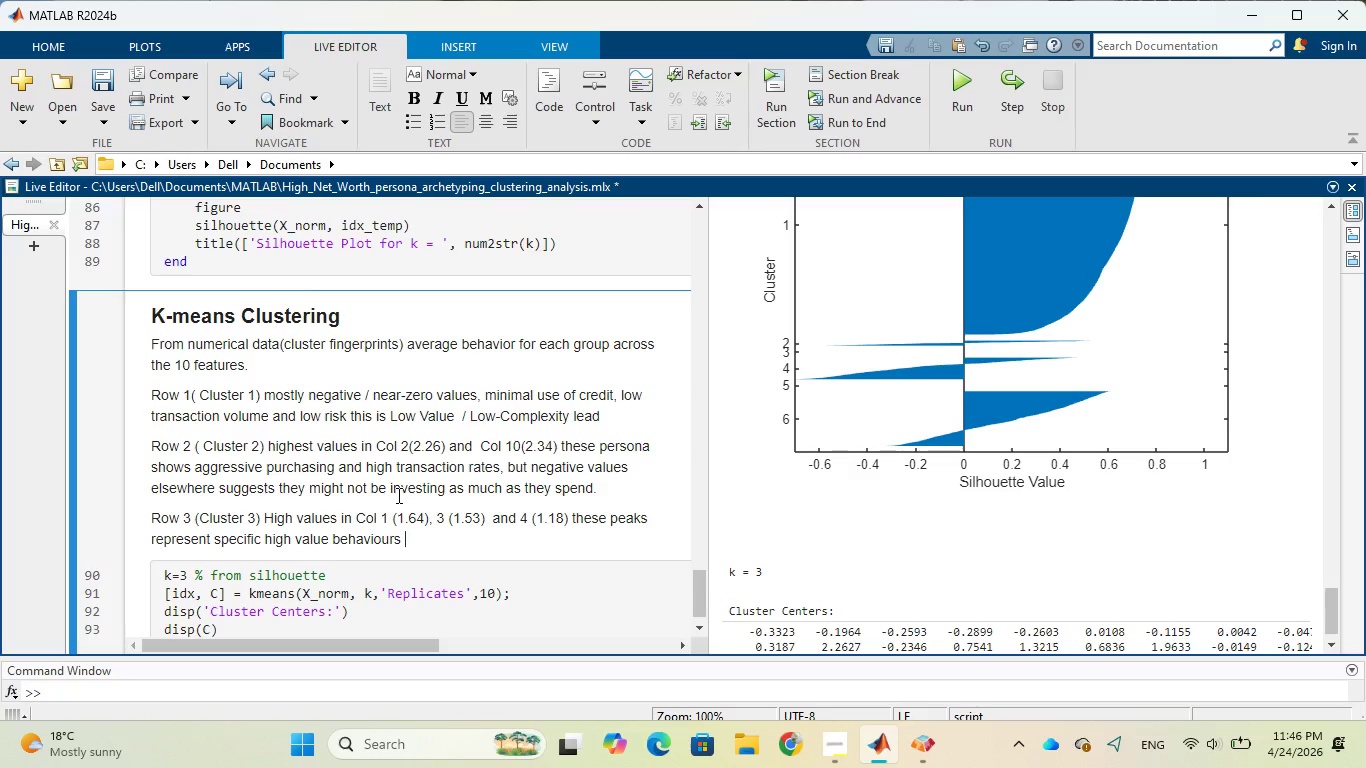 
wait(15.84)
 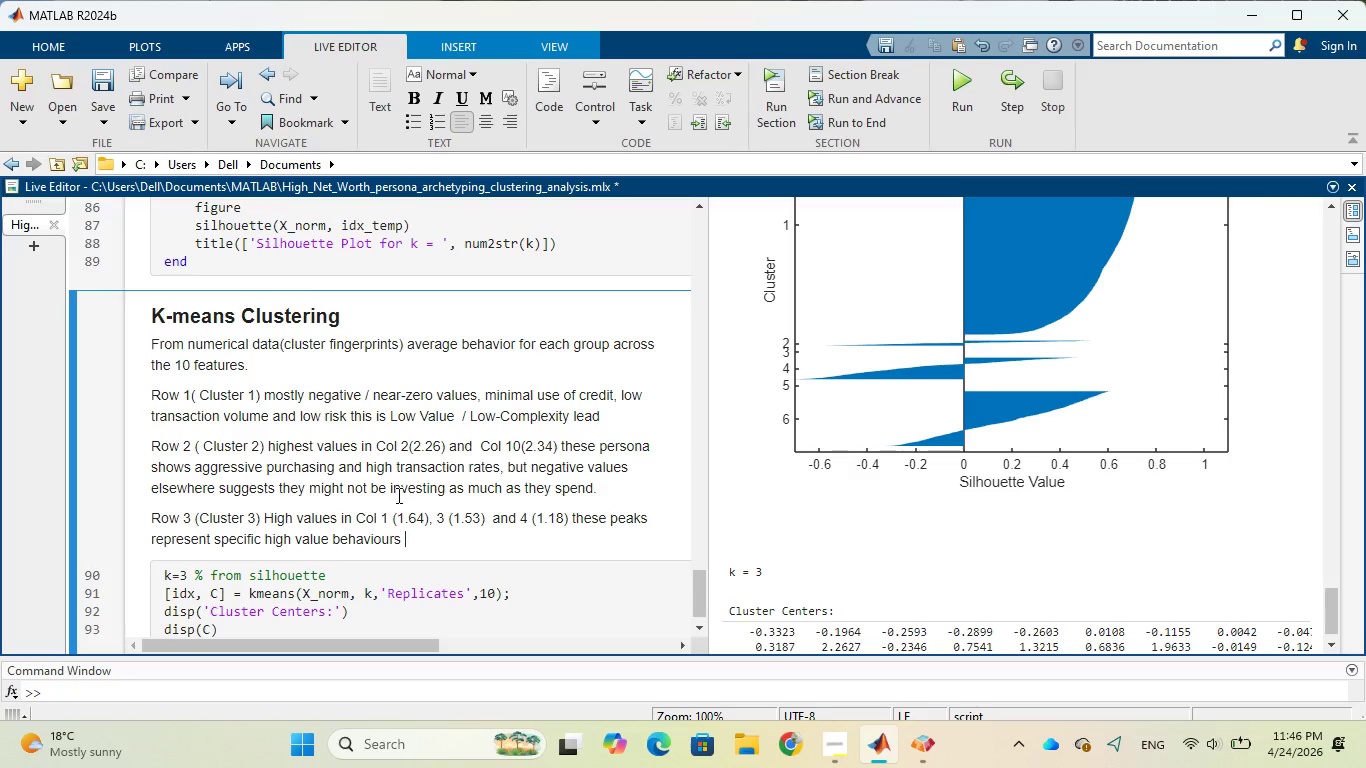 
type(like high balances)
 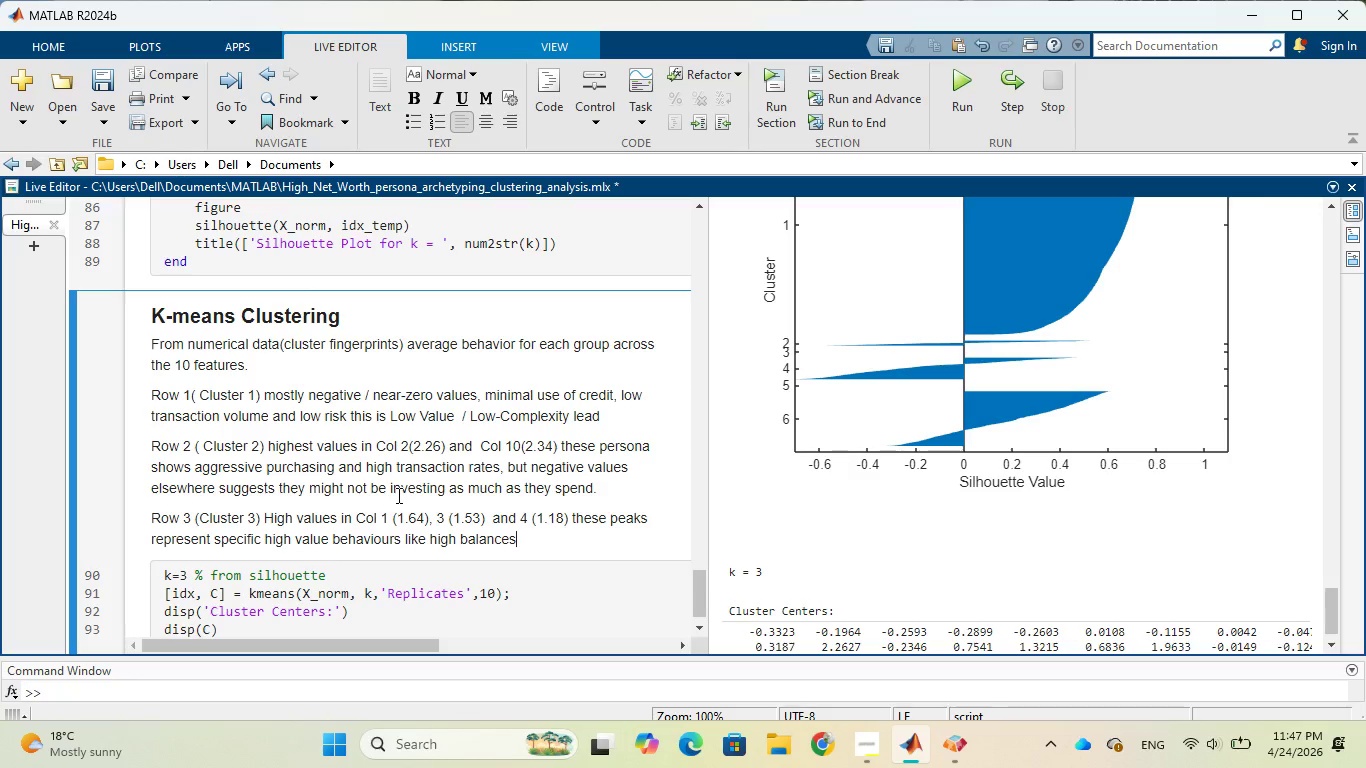 
type( or full payments)
 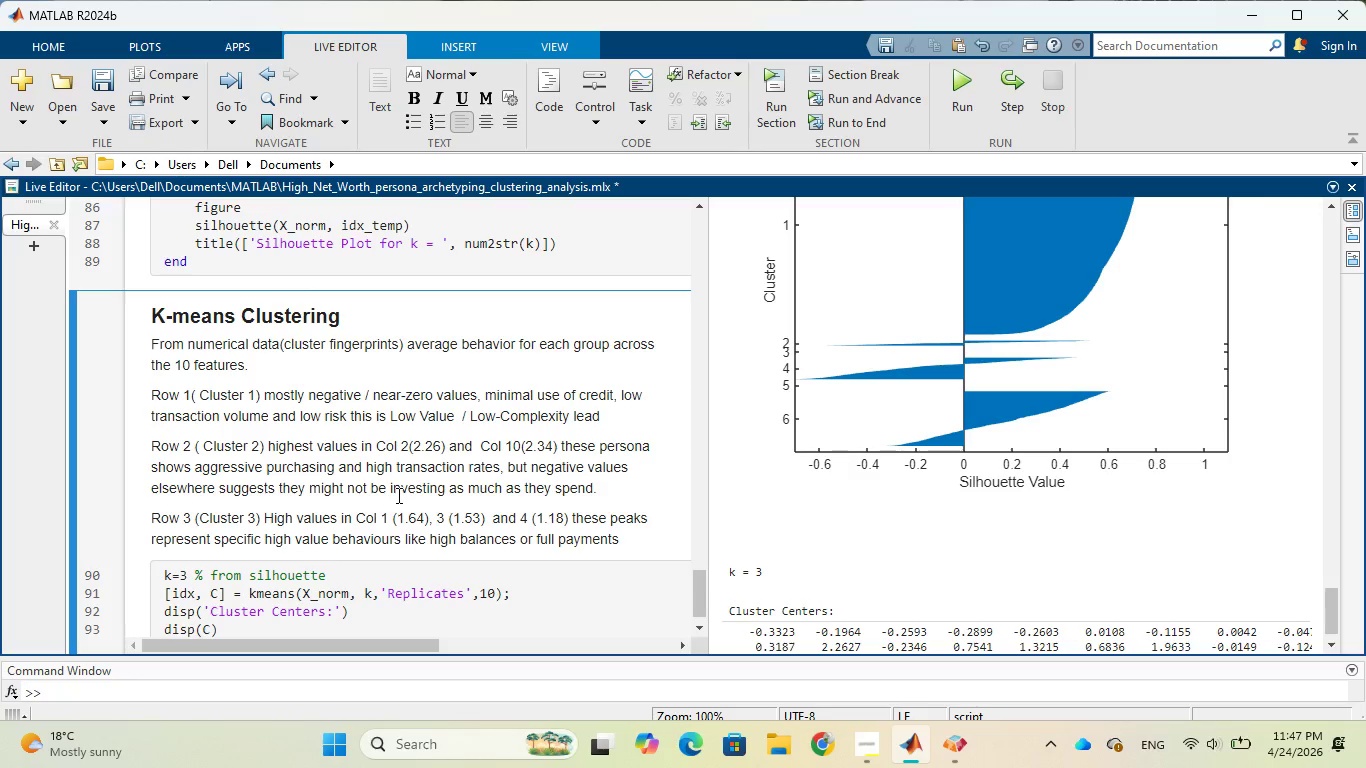 
wait(15.55)
 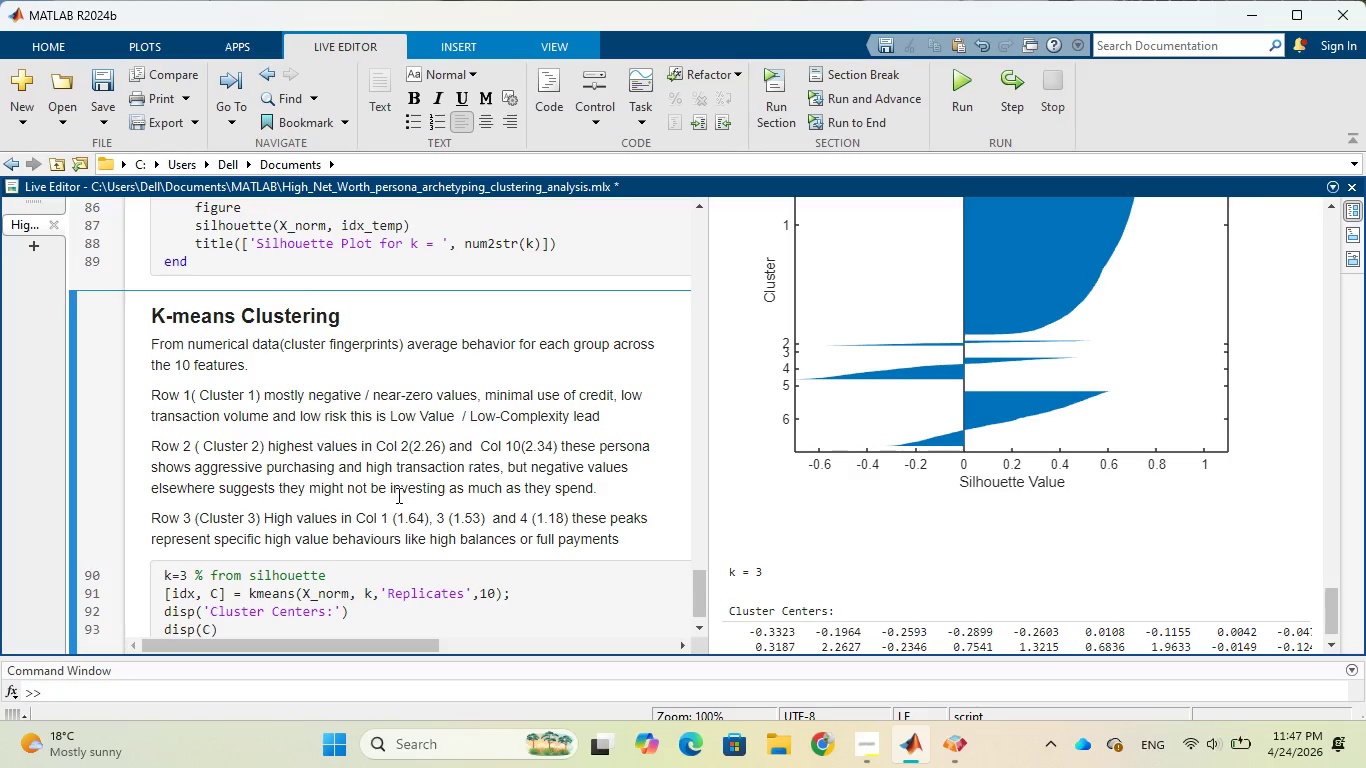 
type( we can say that the asset rich strategist)
 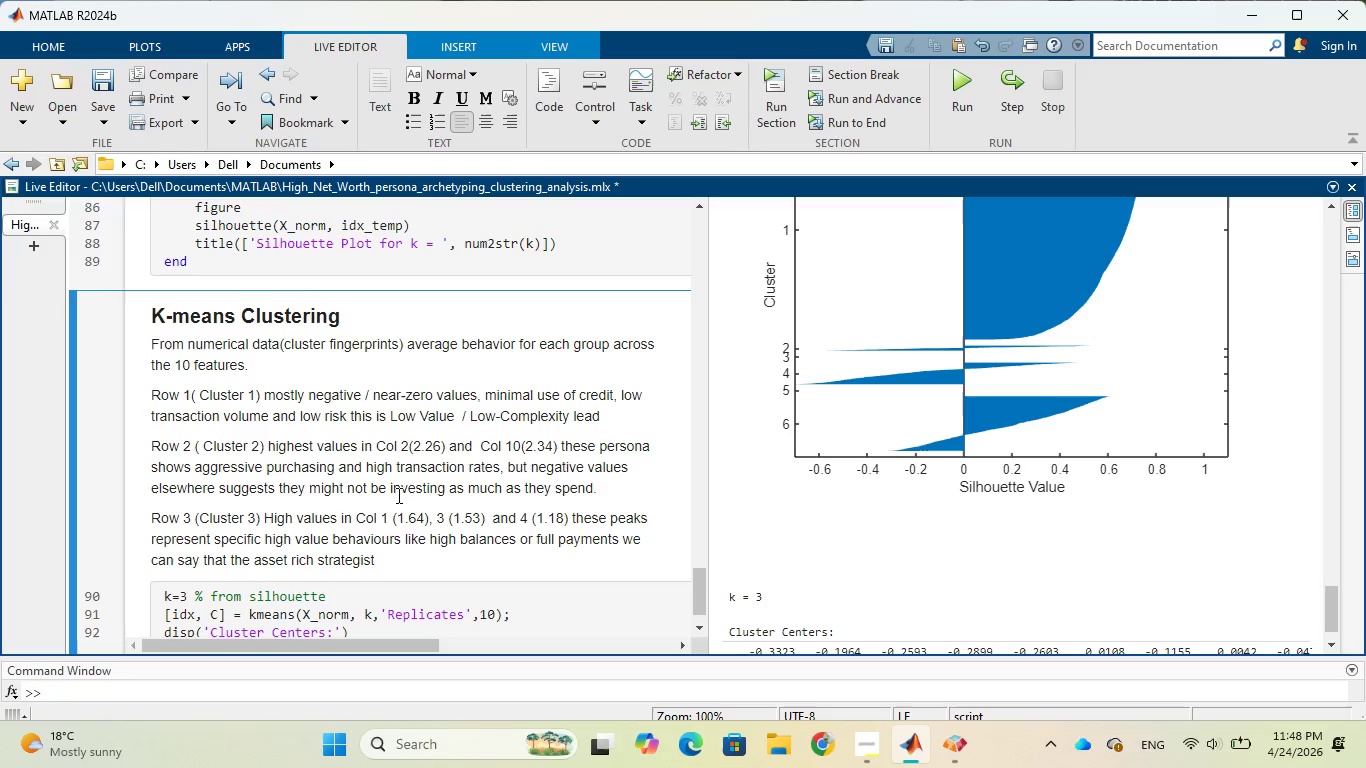 
wait(28.0)
 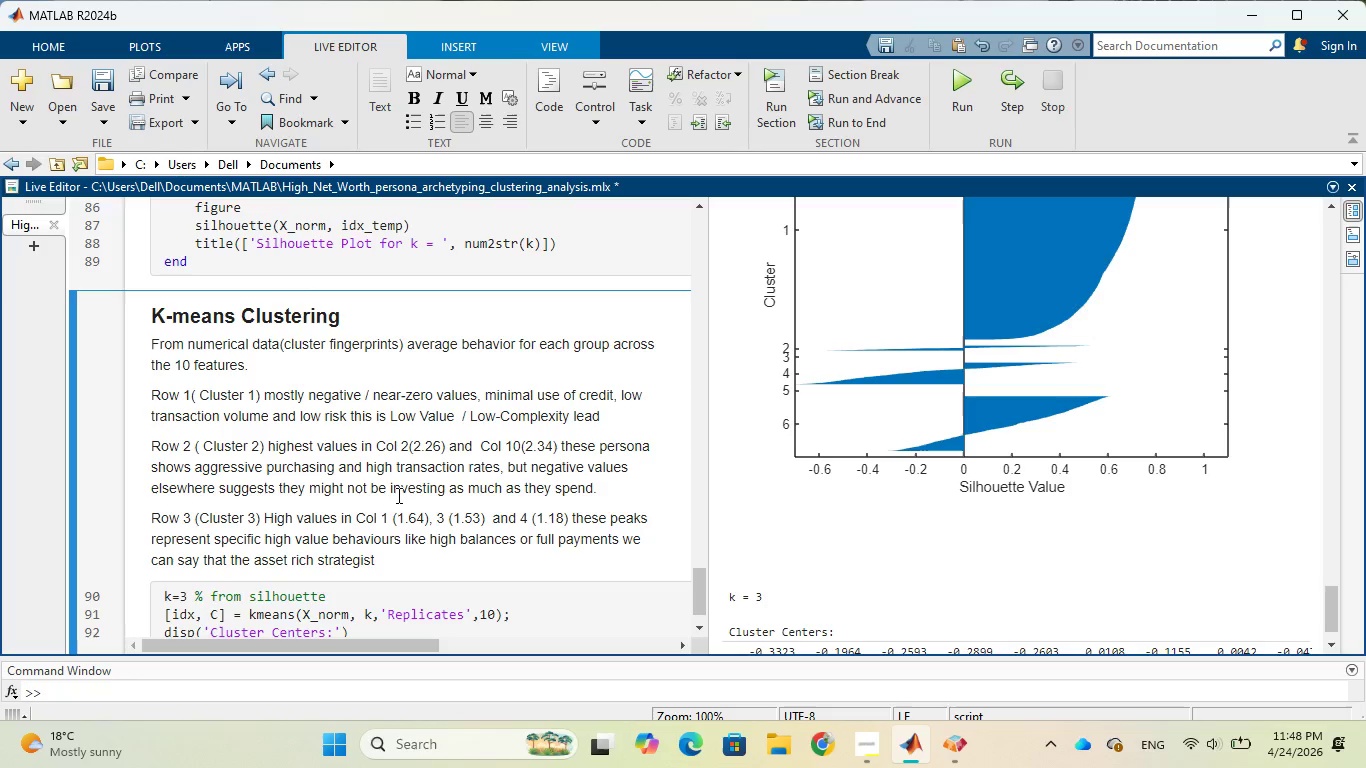 
scroll: coordinate [417, 496], scroll_direction: down, amount: 4.0
 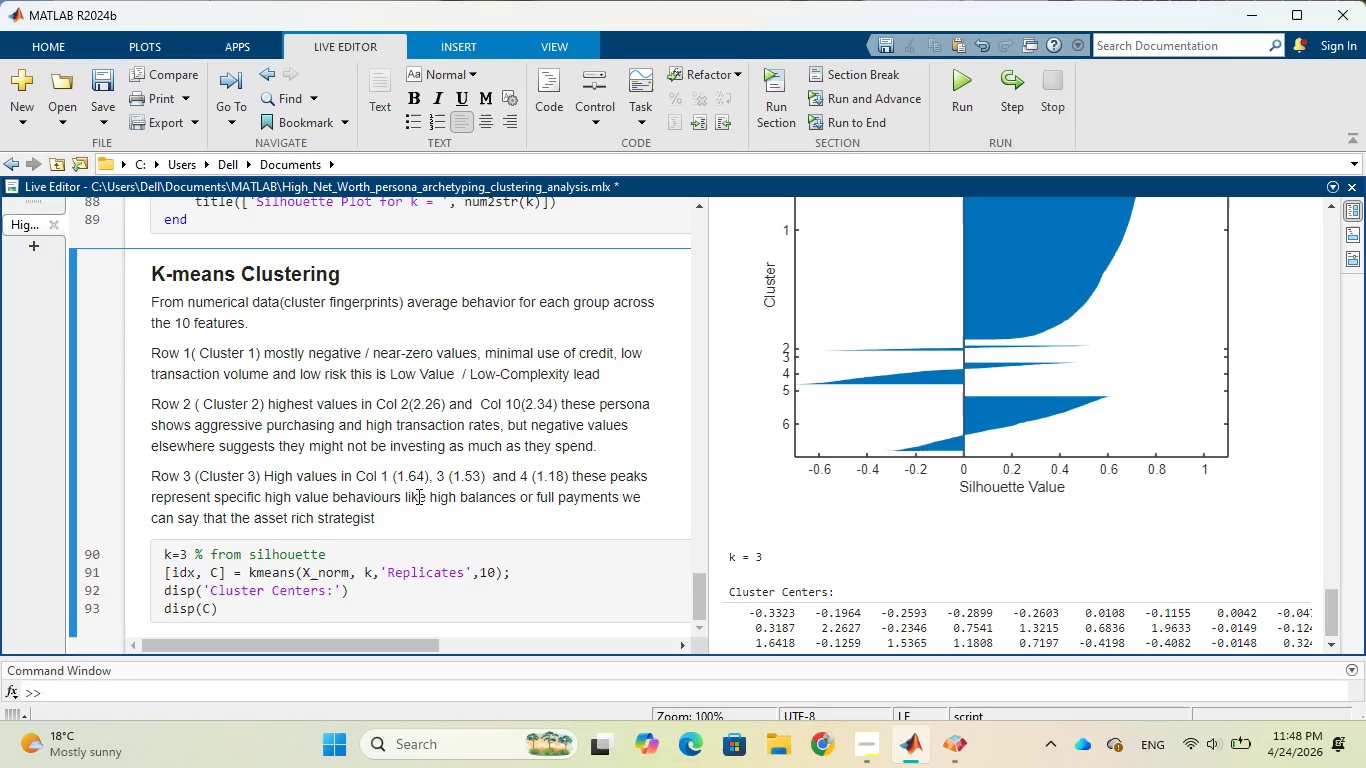 
key(Period)
 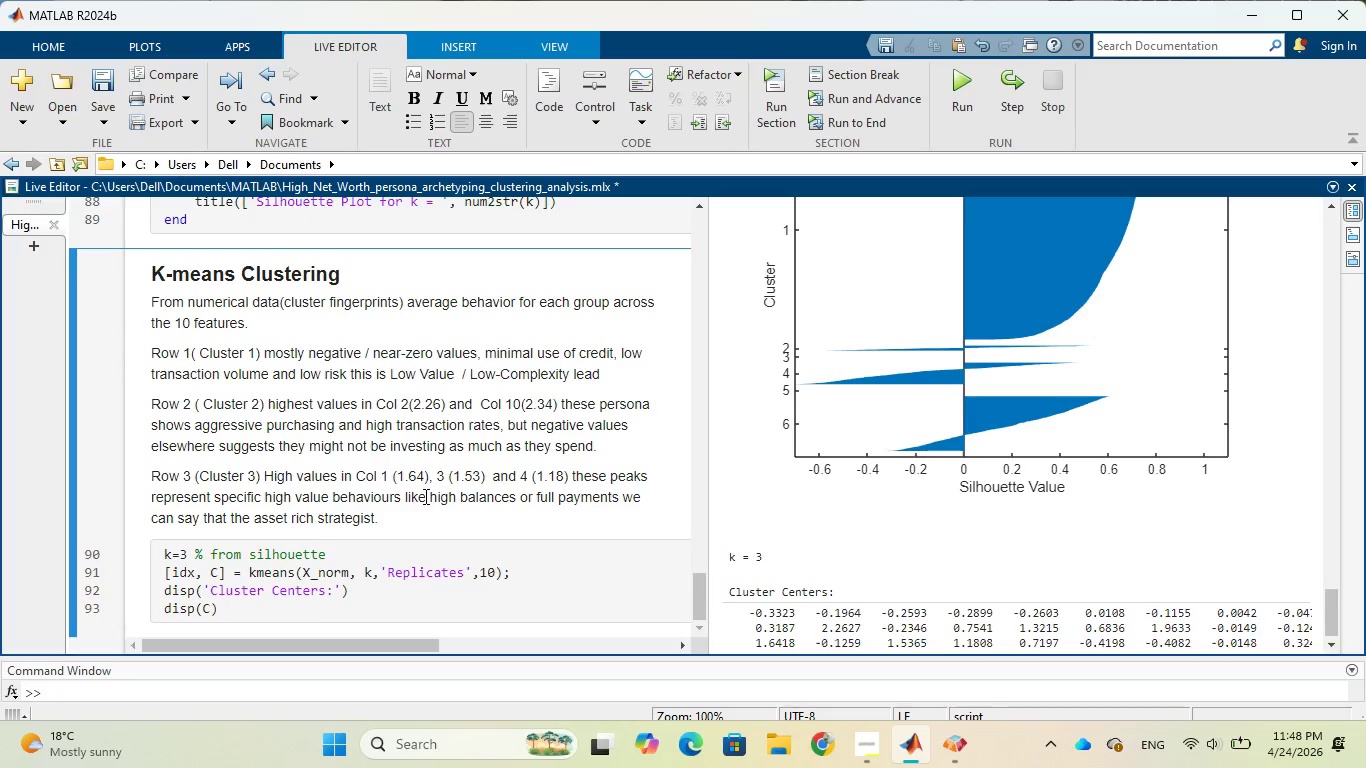 
scroll: coordinate [424, 496], scroll_direction: down, amount: 3.0
 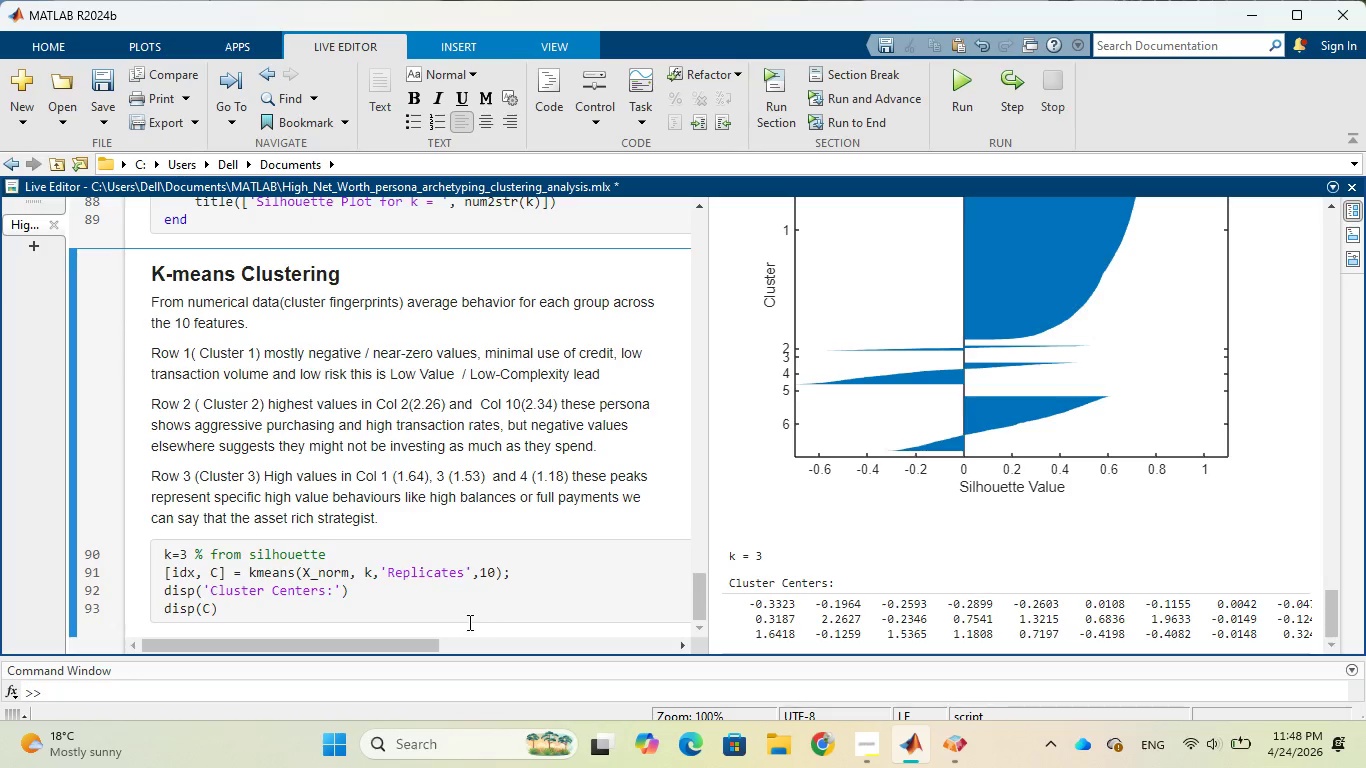 
left_click([433, 602])
 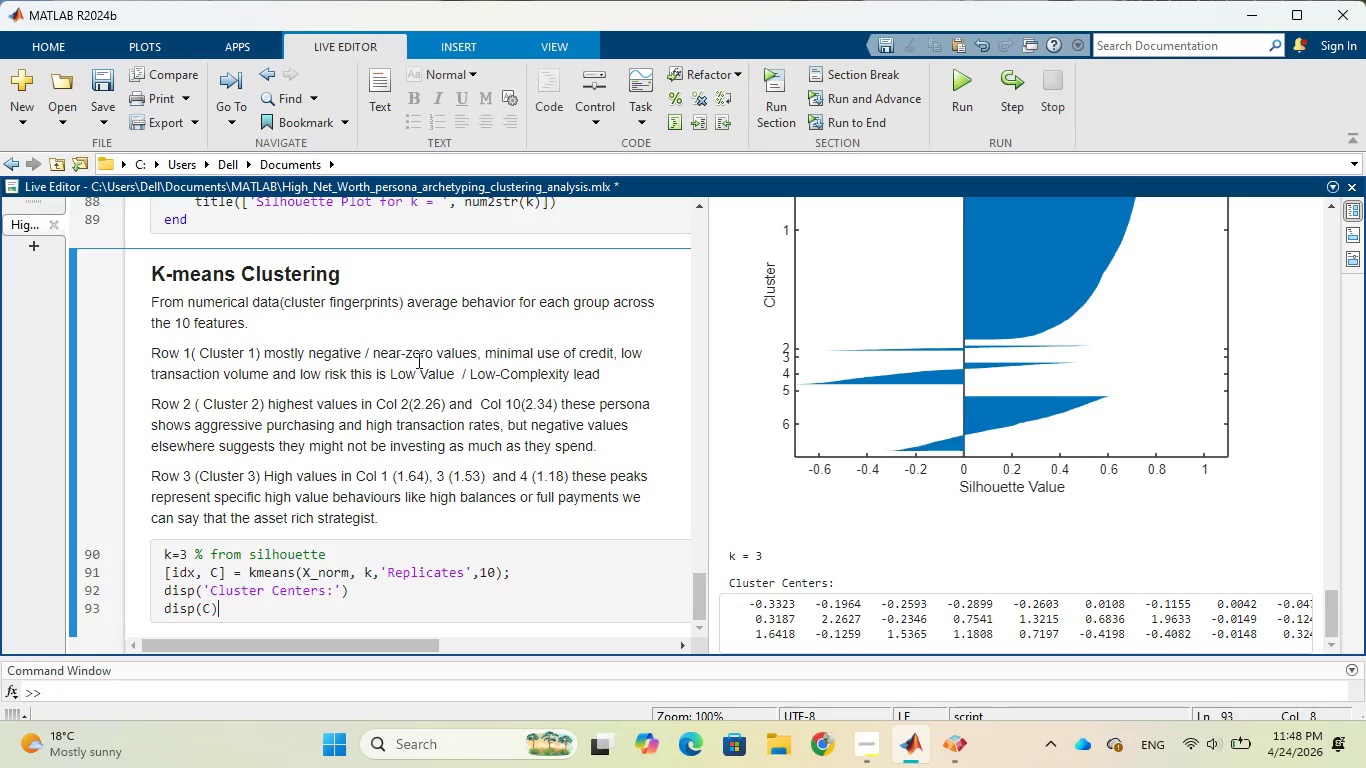 
wait(5.03)
 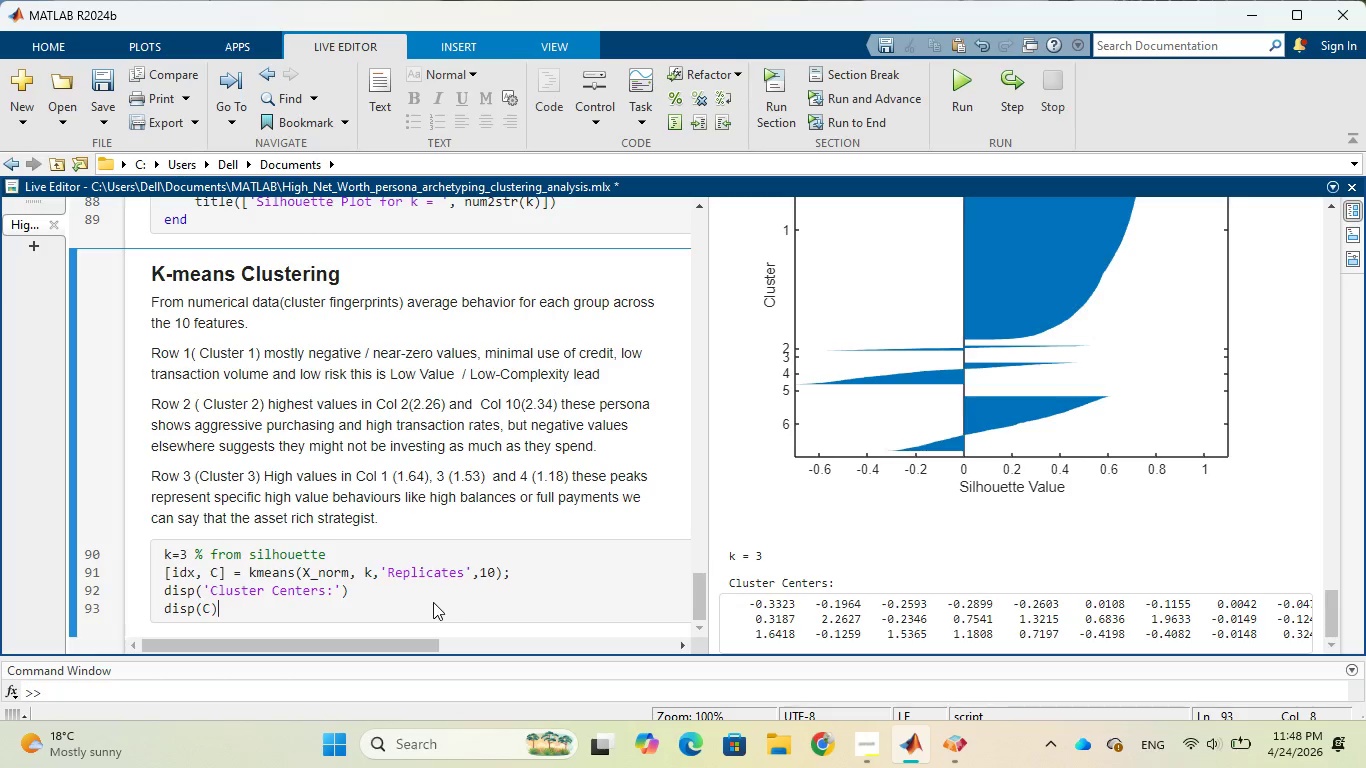 
left_click([403, 511])
 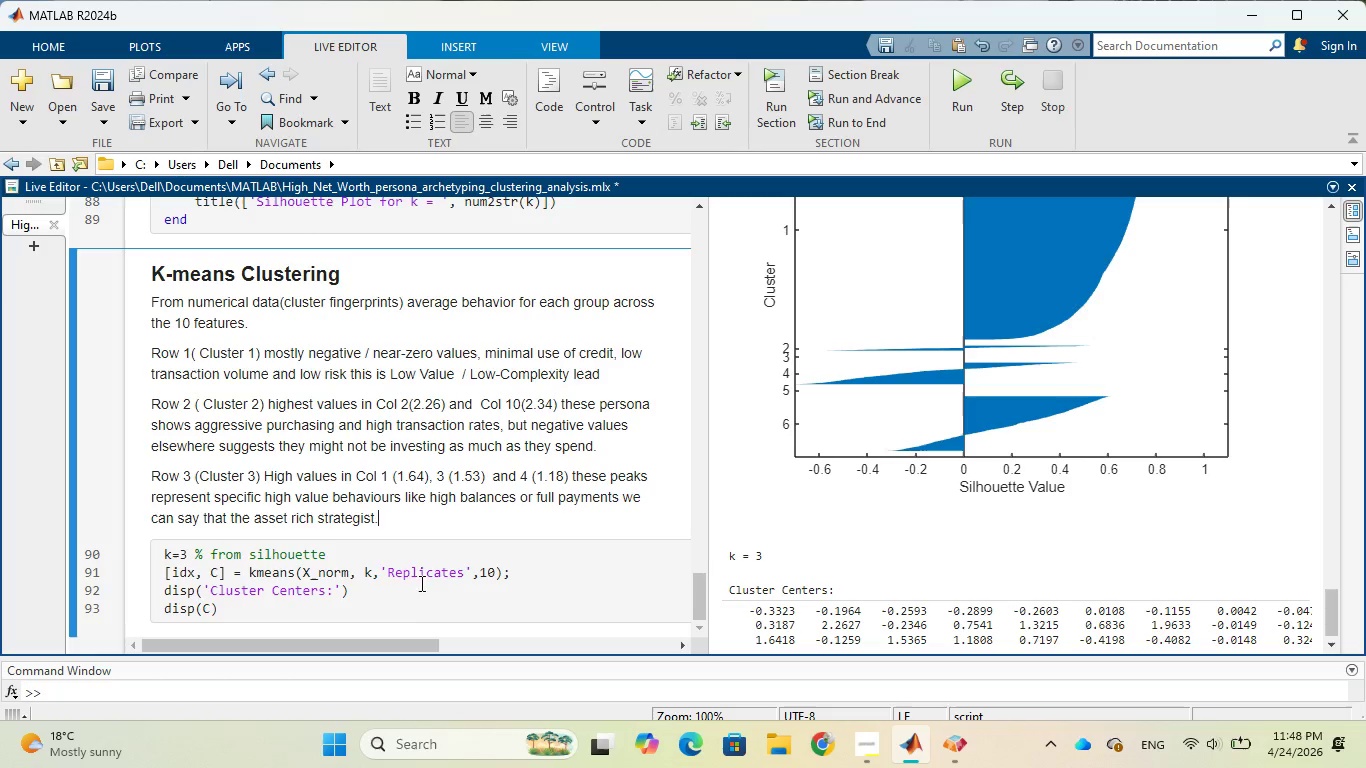 
left_click([413, 598])
 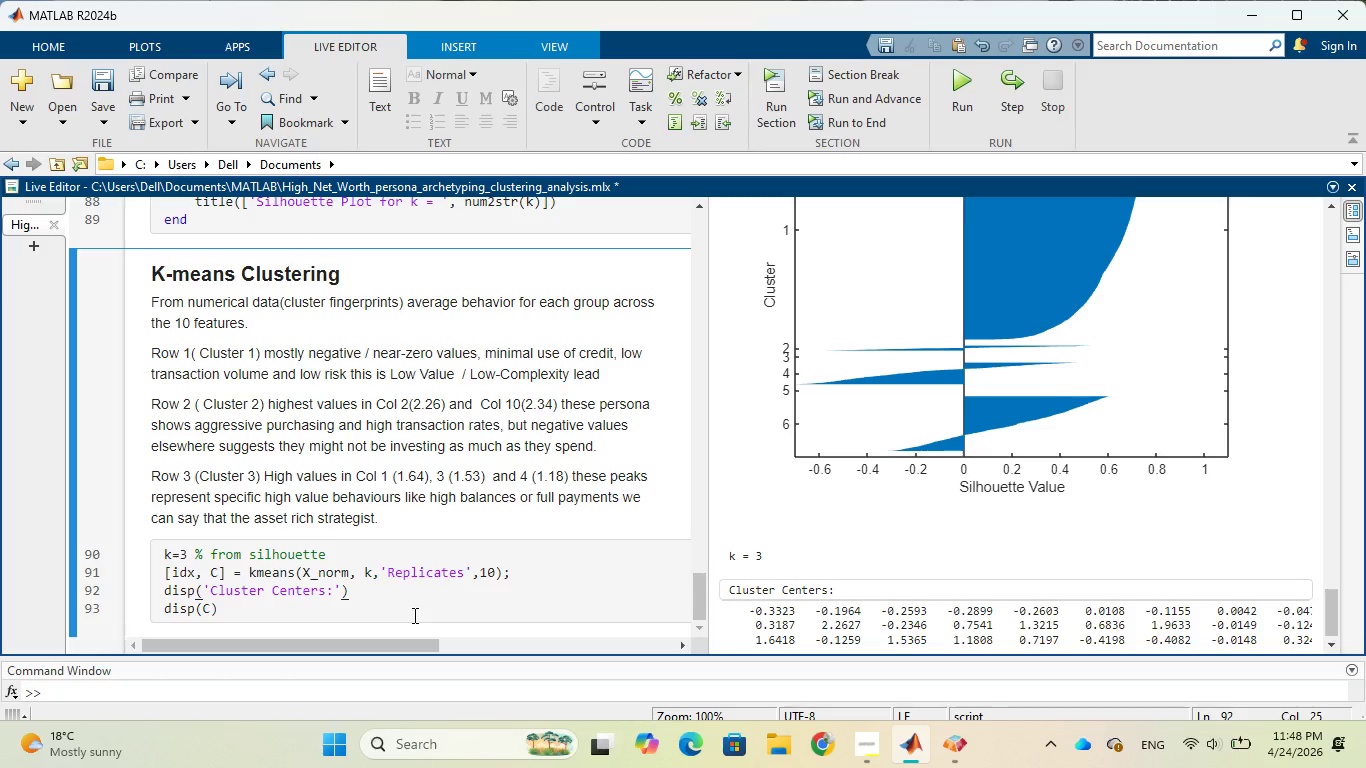 
left_click([413, 615])
 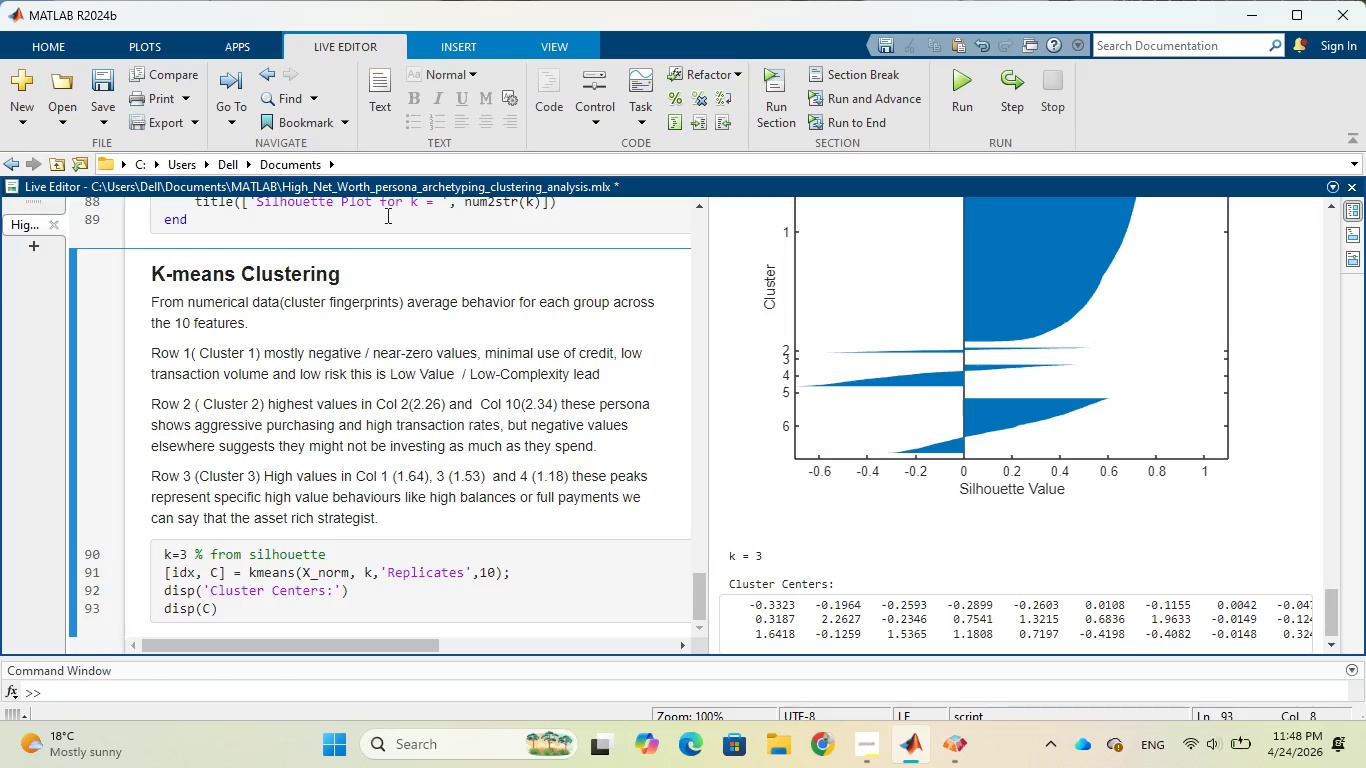 
left_click([384, 101])
 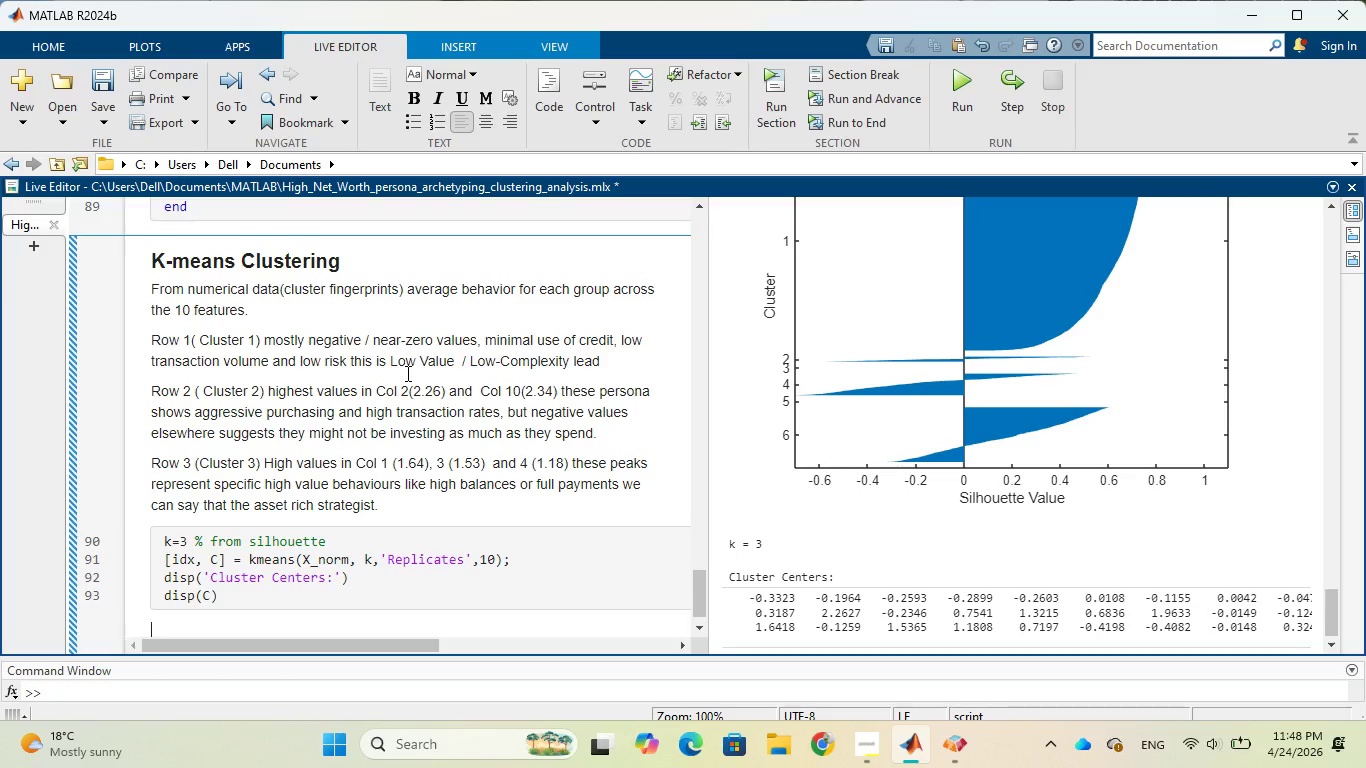 
type(PCA For Visualization)
 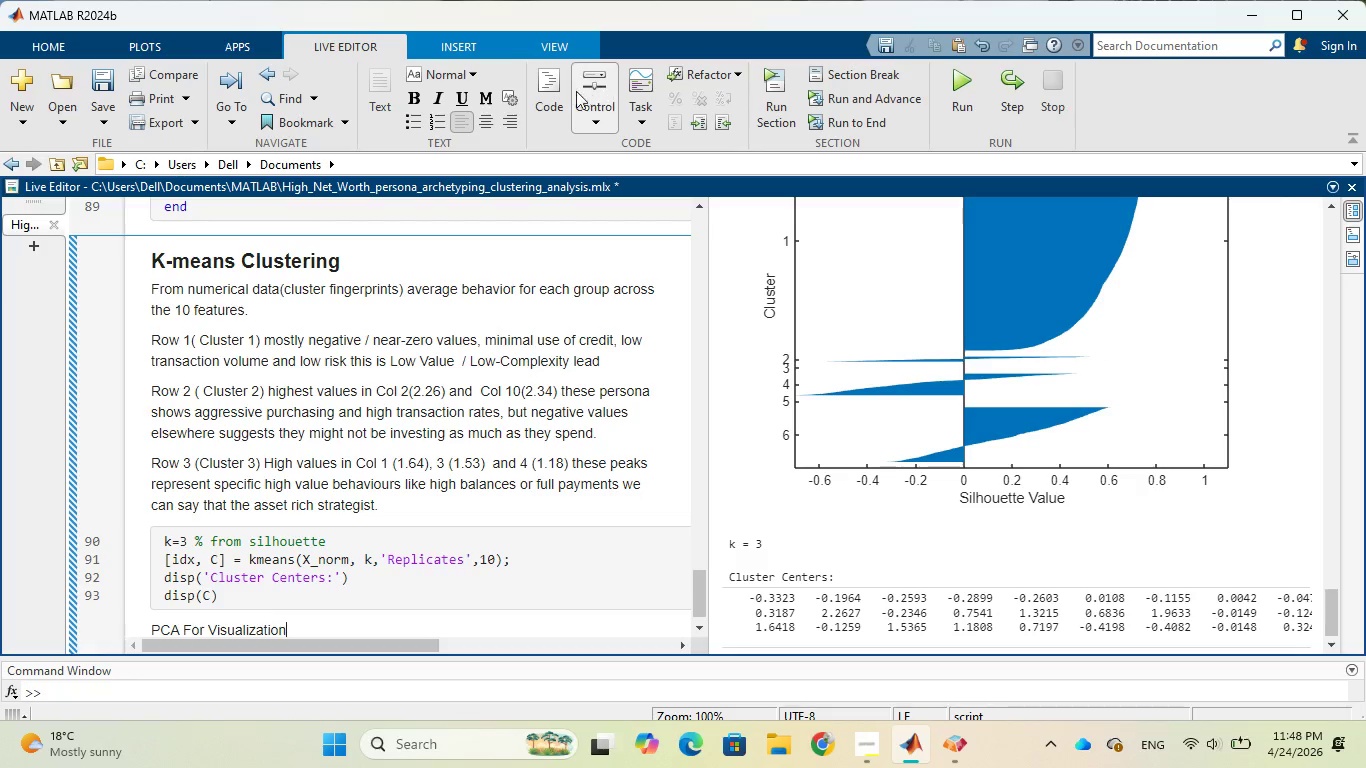 
left_click([550, 96])
 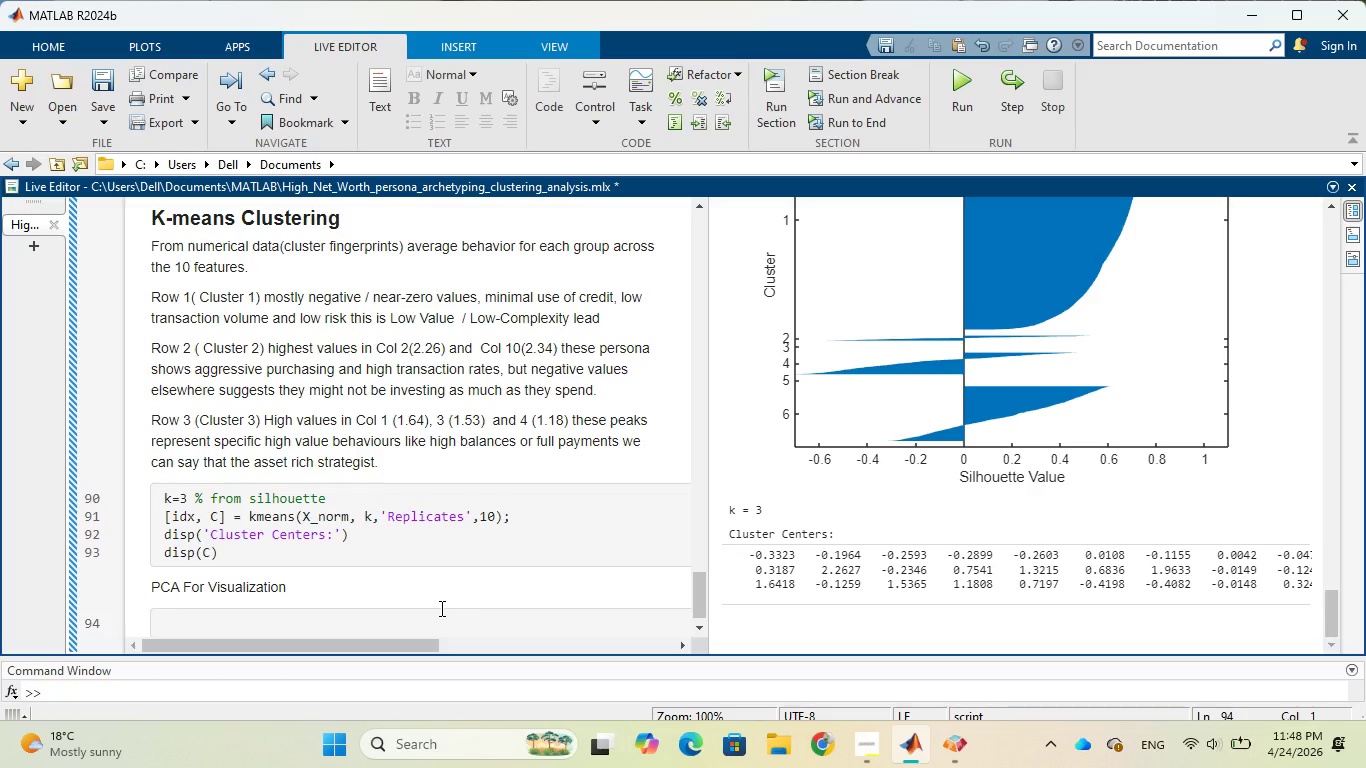 
wait(7.72)
 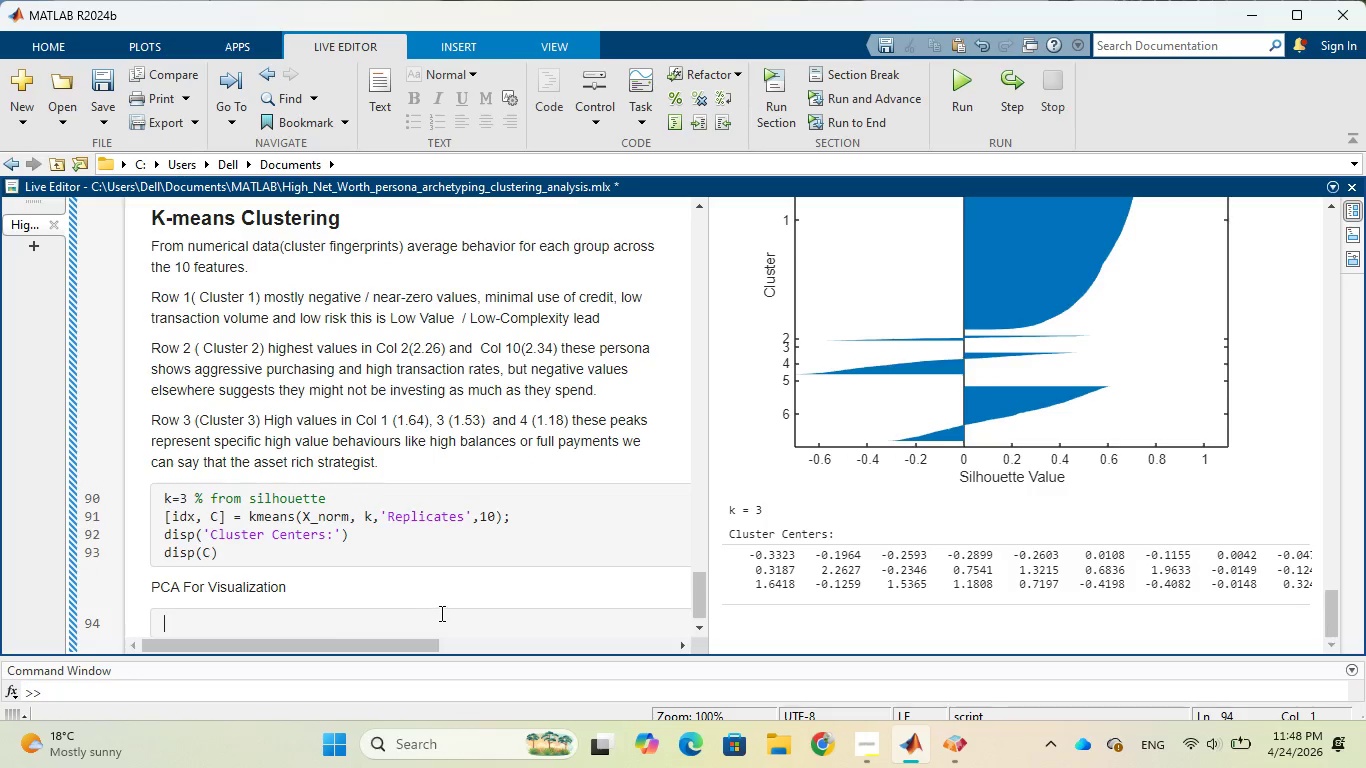 
key(BracketLeft)
 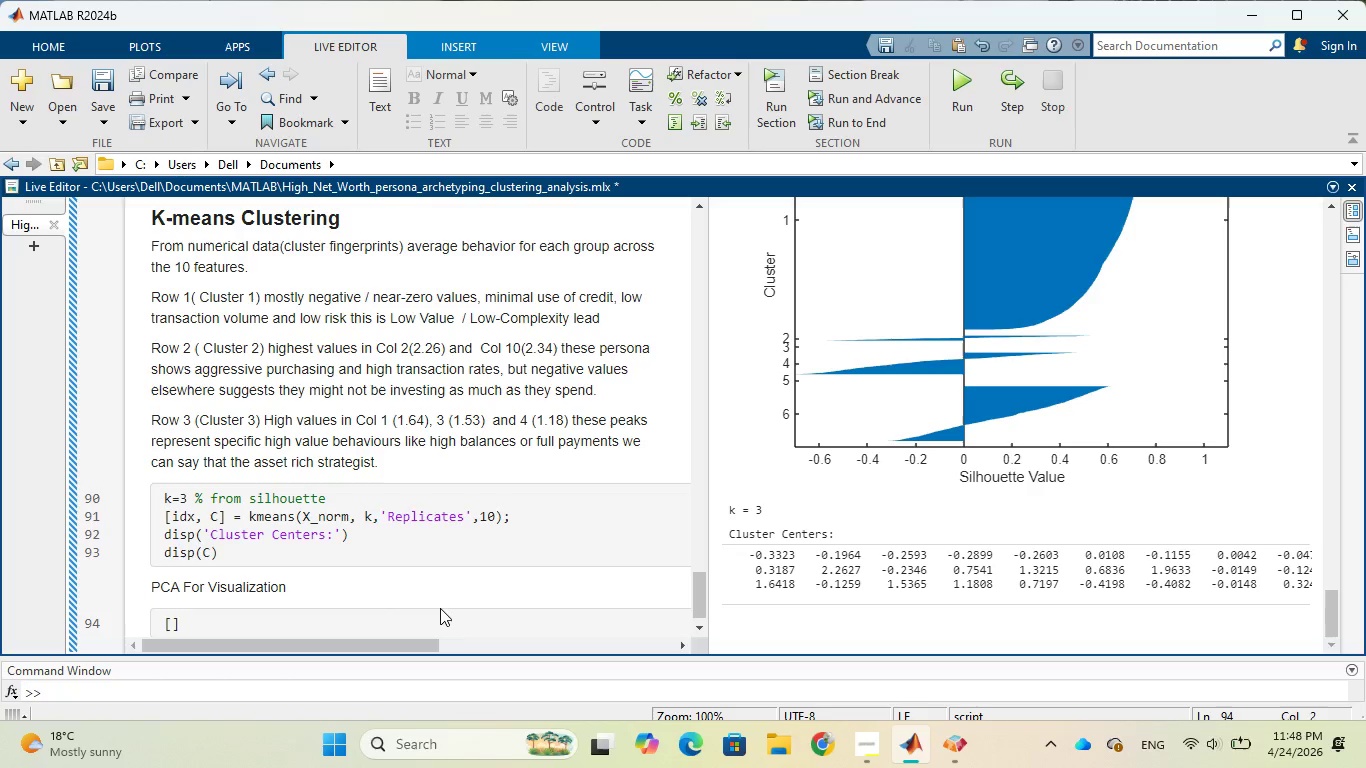 
type(~, score)
 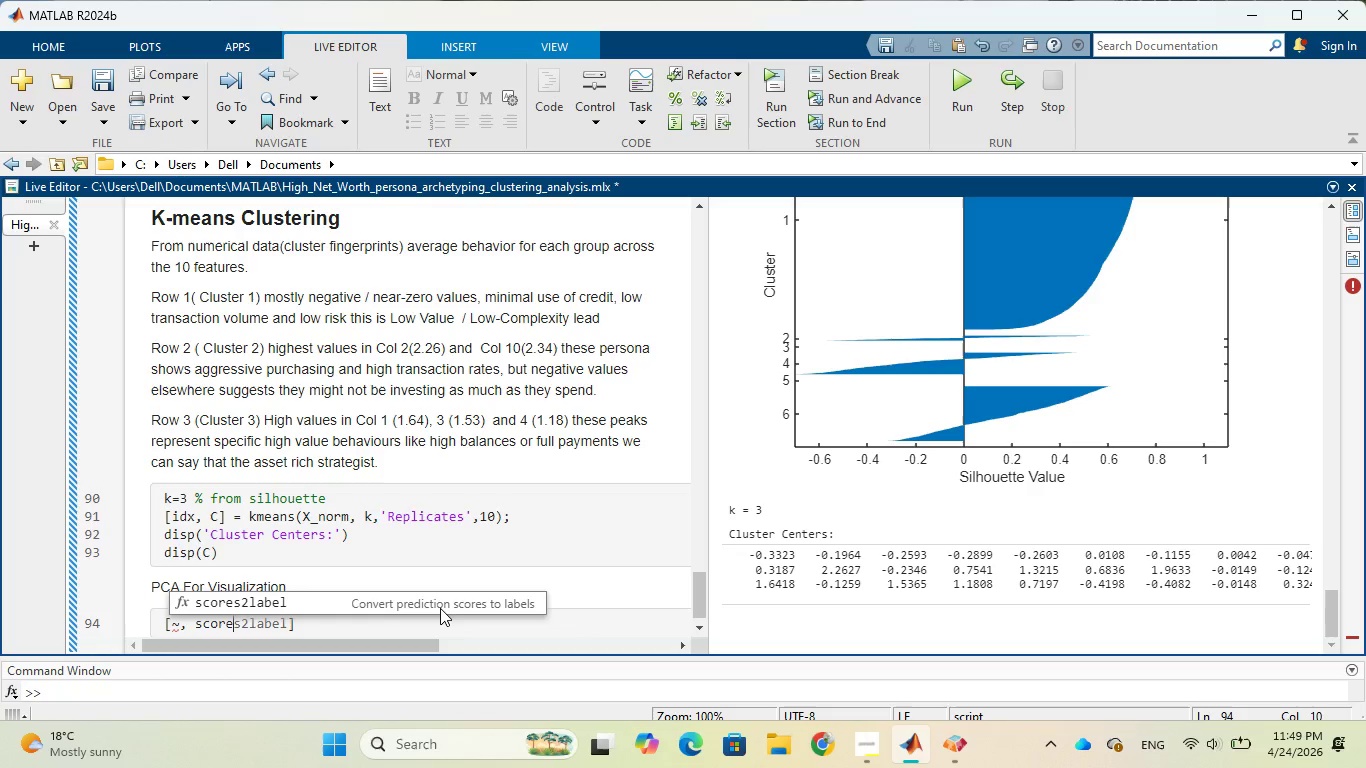 
key(ArrowRight)
 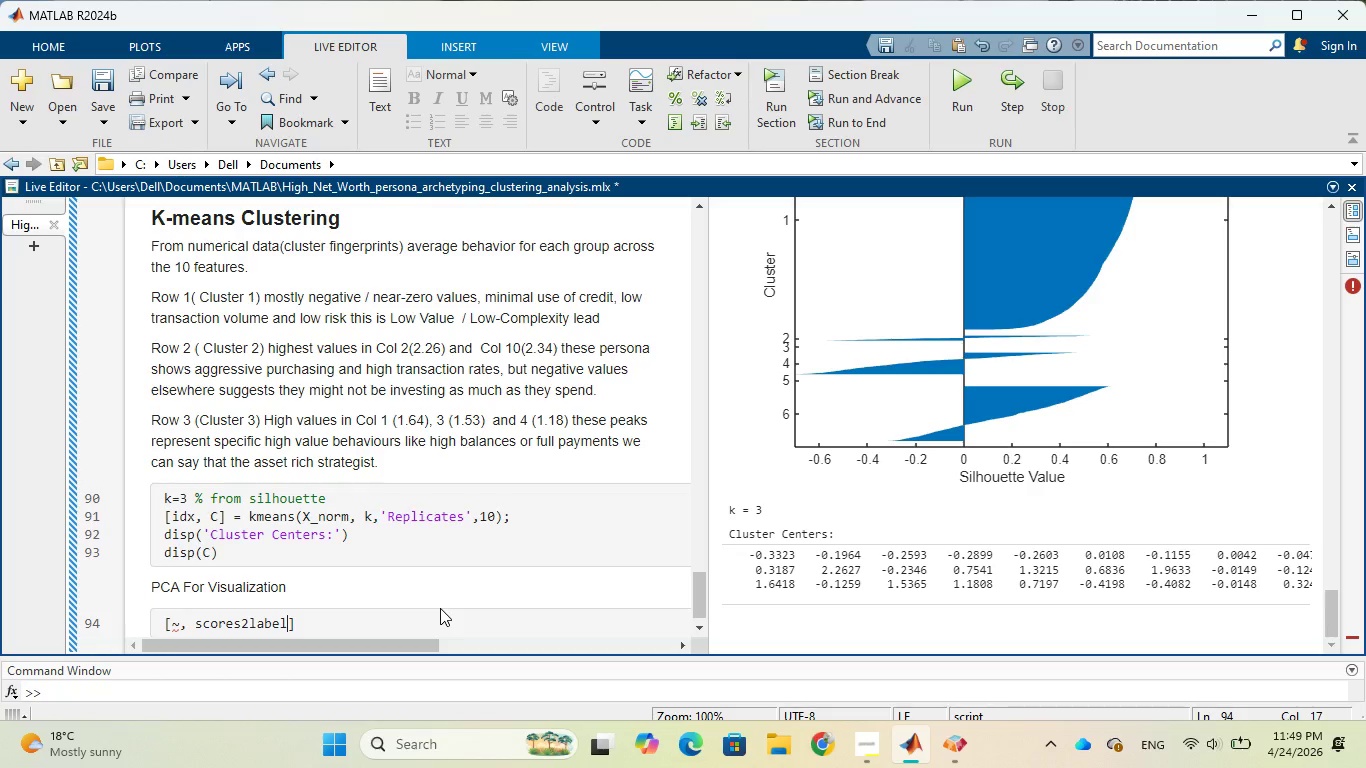 
key(Backspace)
 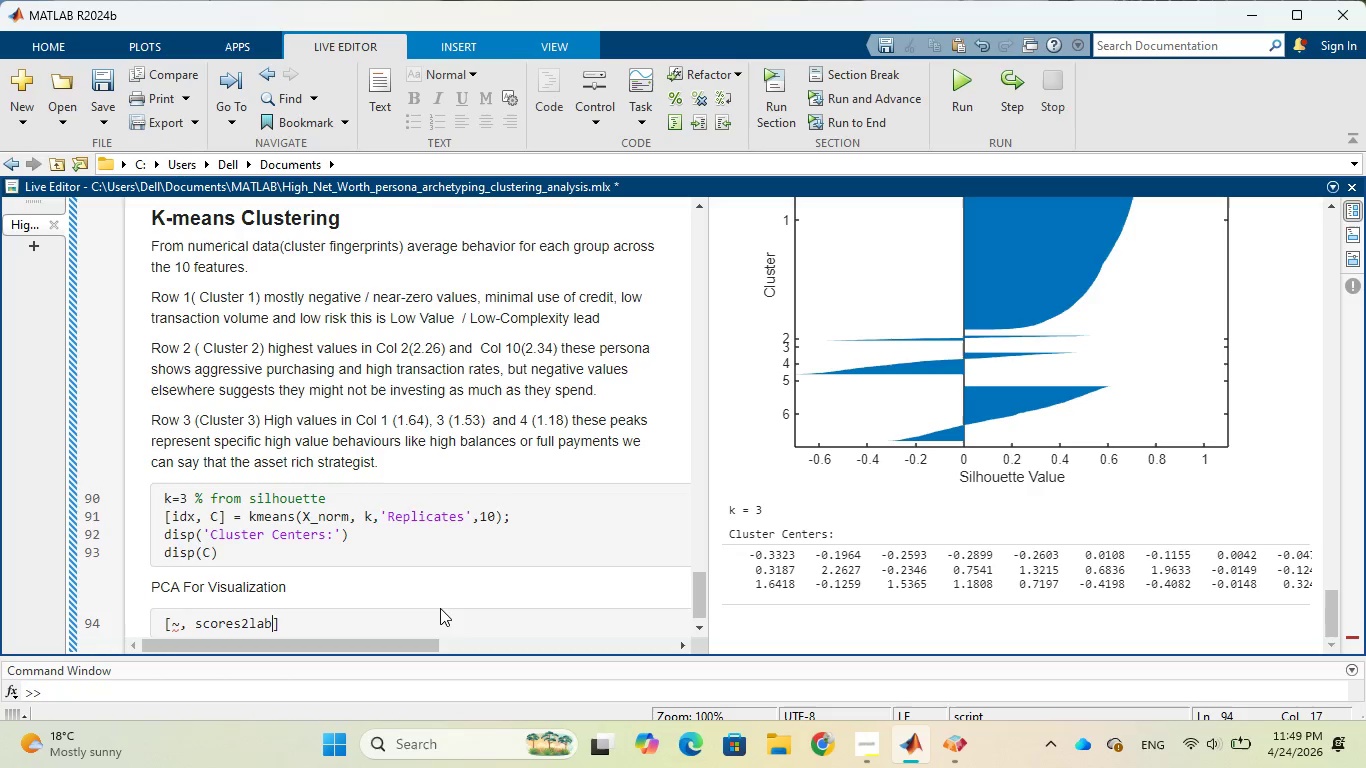 
key(Backspace)
 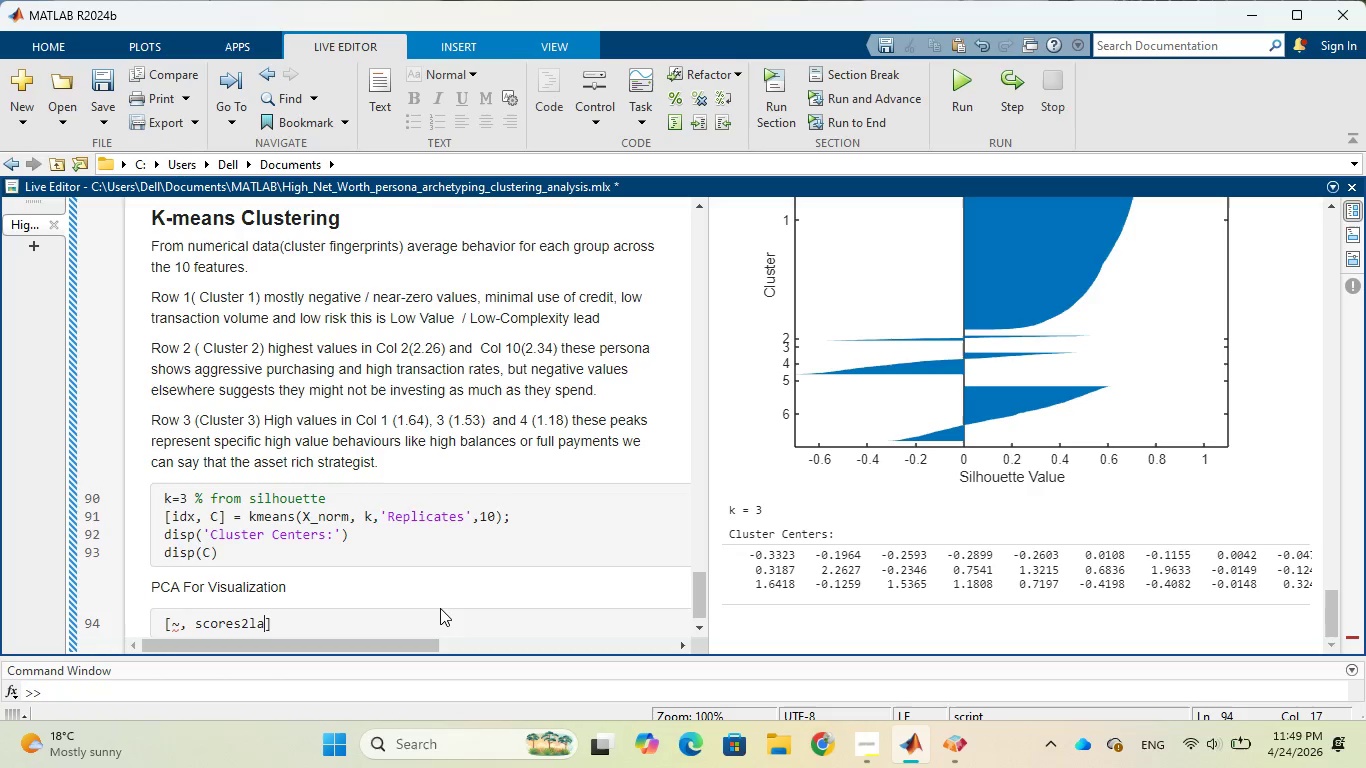 
key(Backspace)
 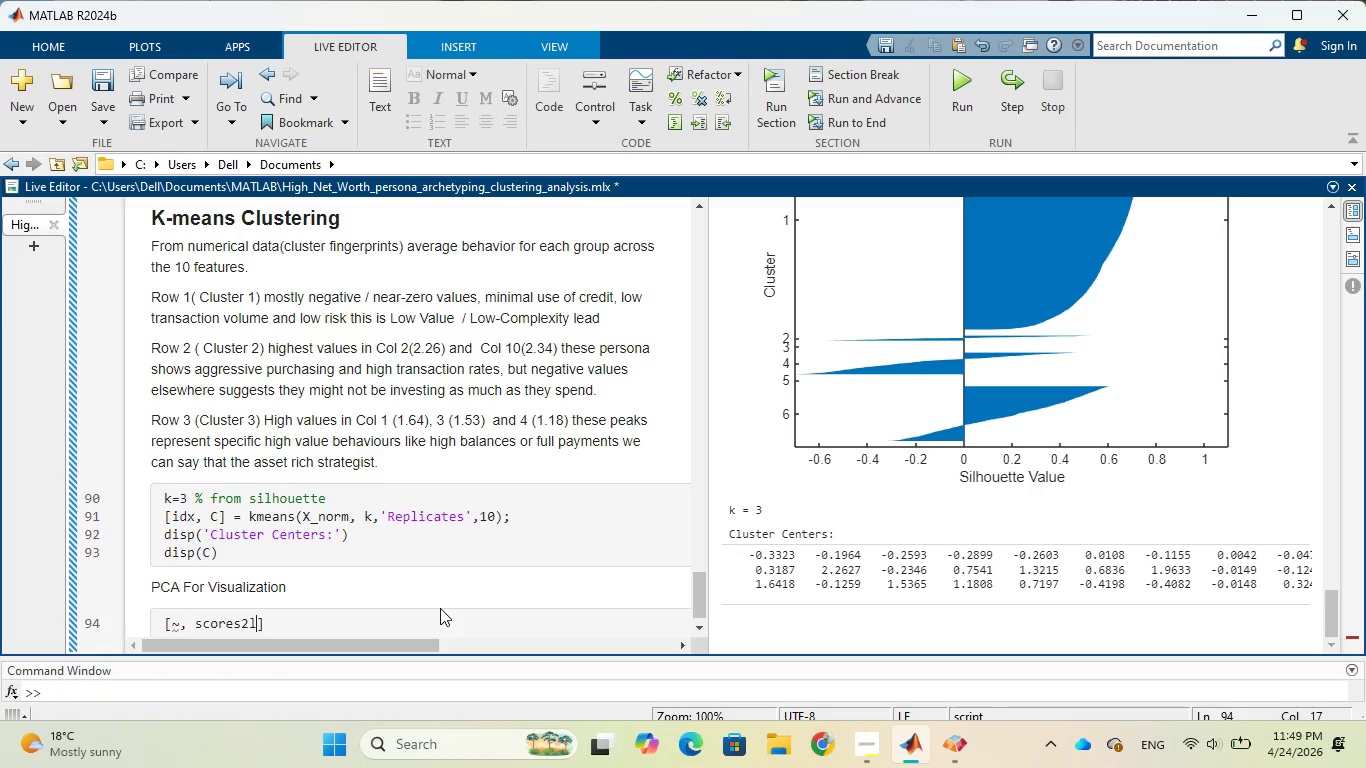 
key(Backspace)
 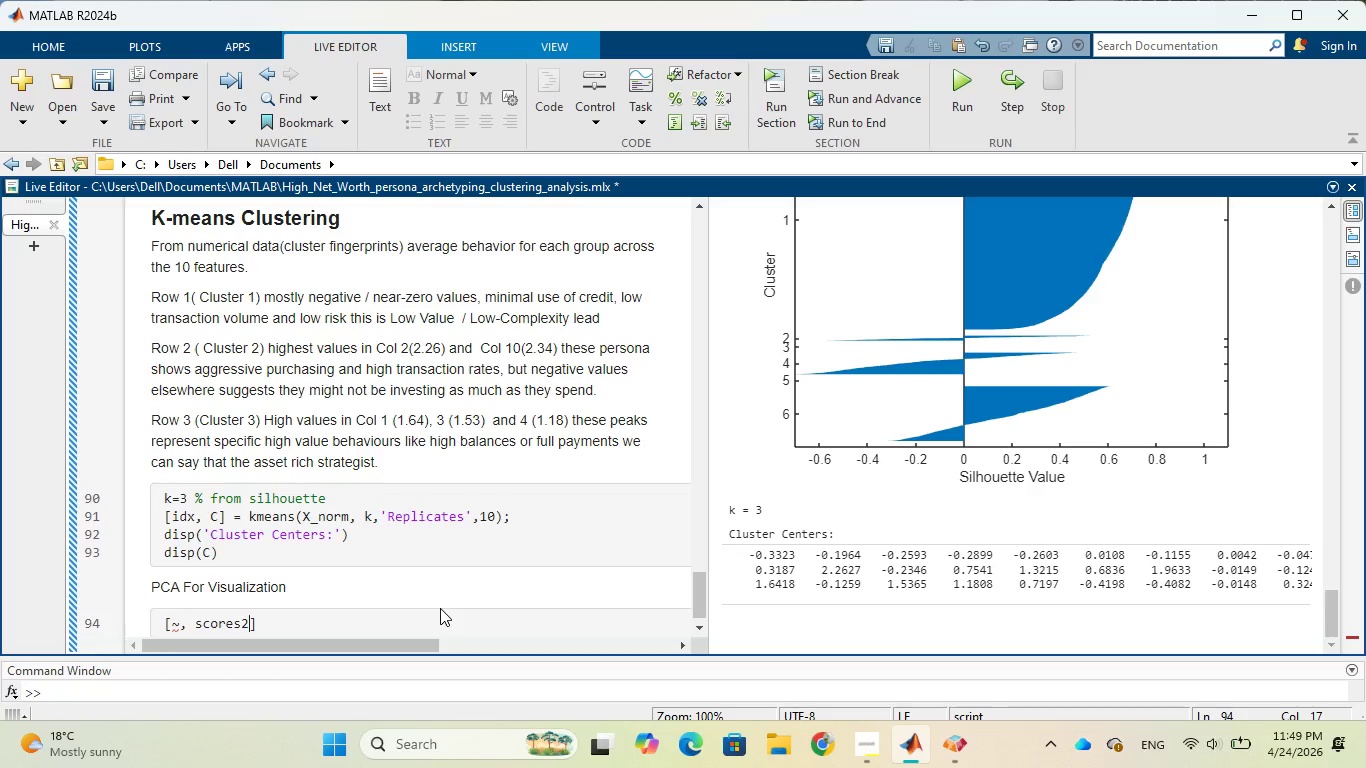 
key(Backspace)
 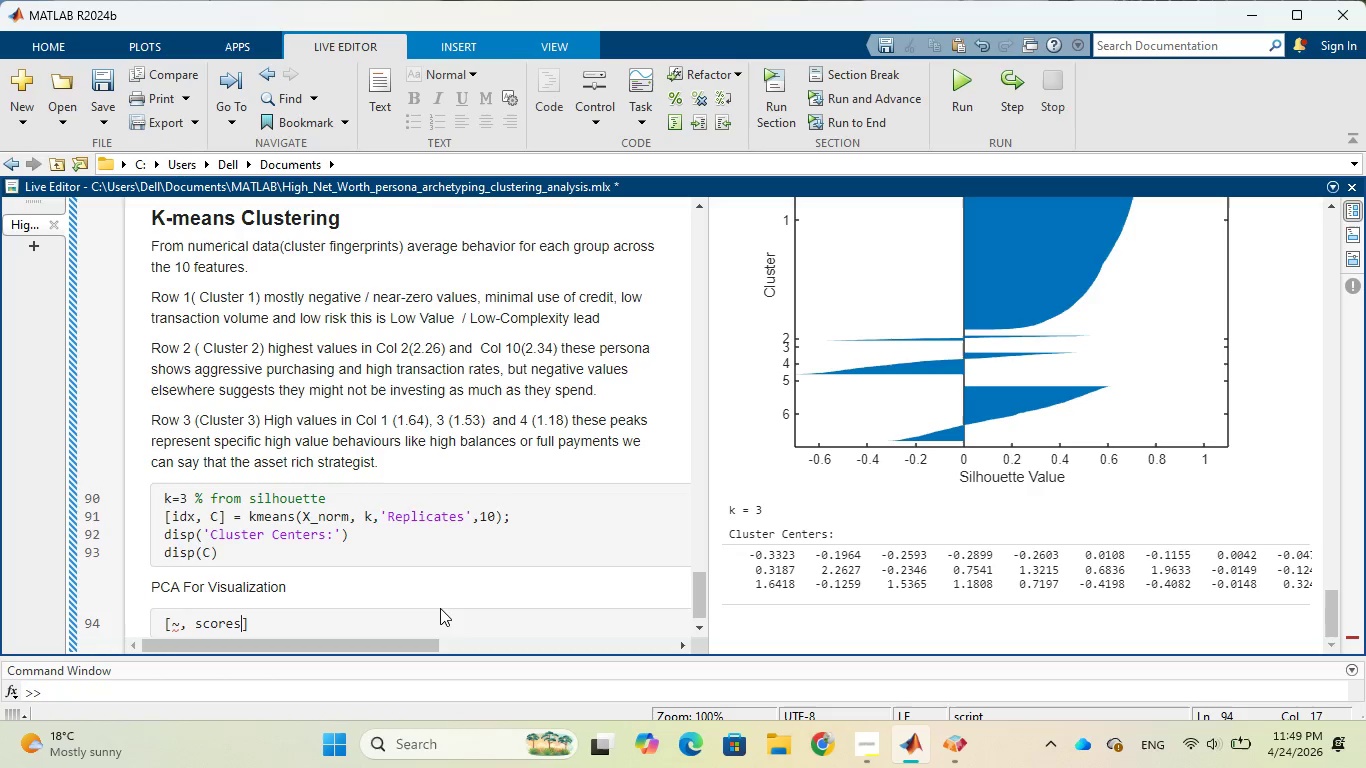 
key(Backspace)
 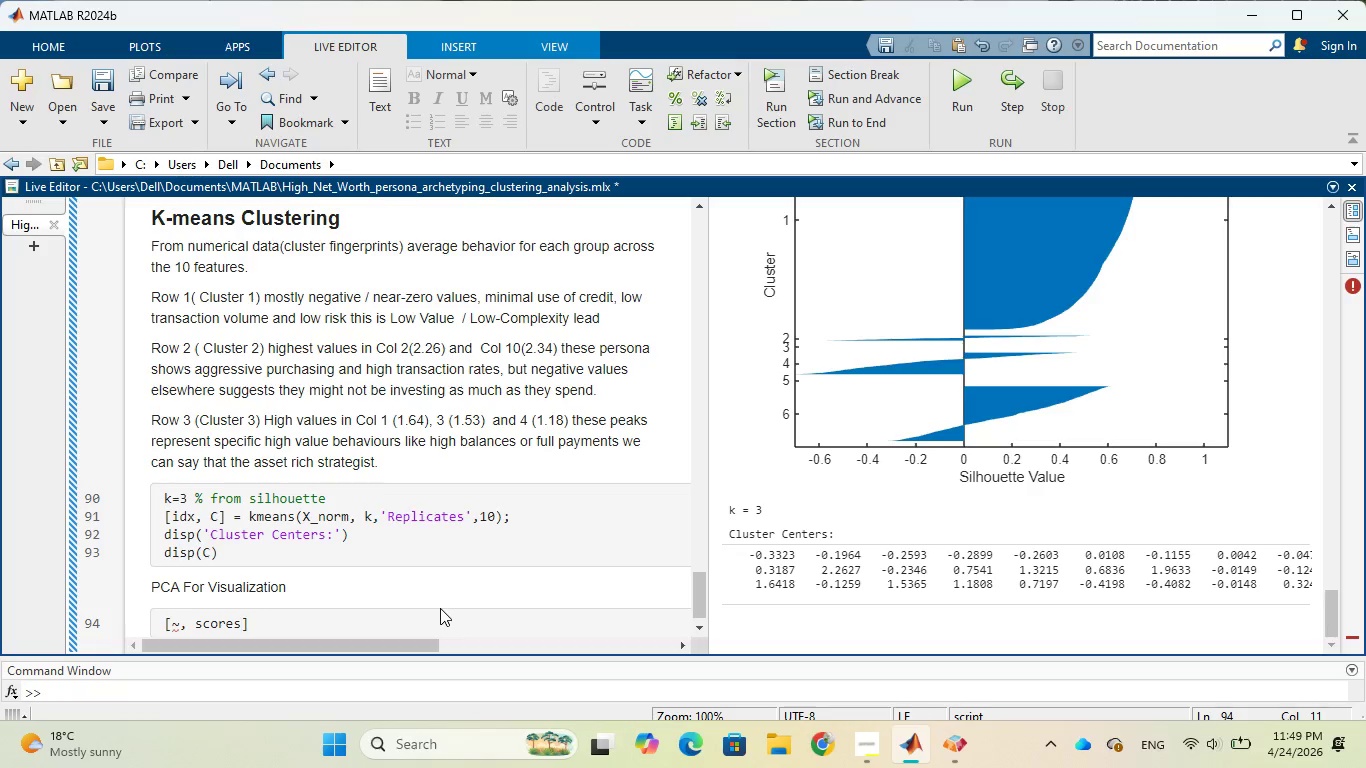 
key(Backspace)
 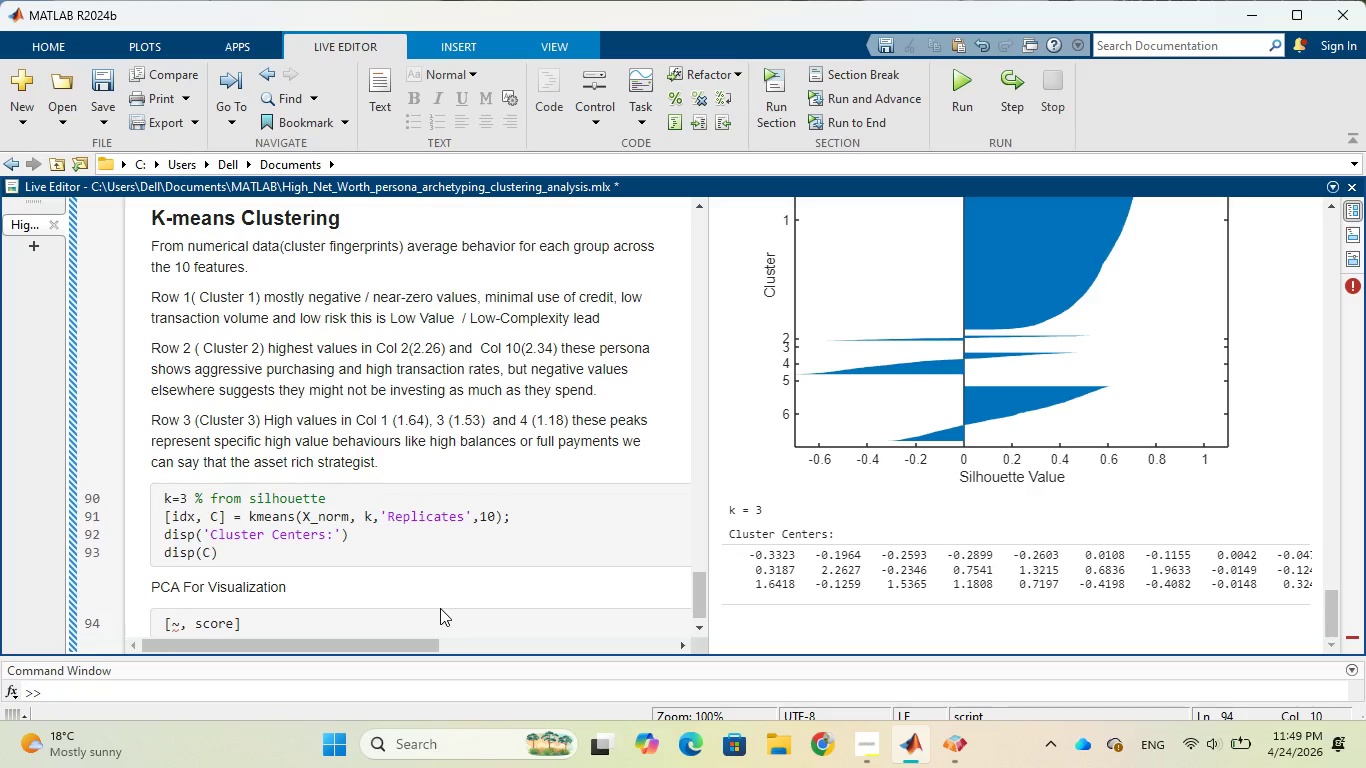 
key(ArrowRight)
 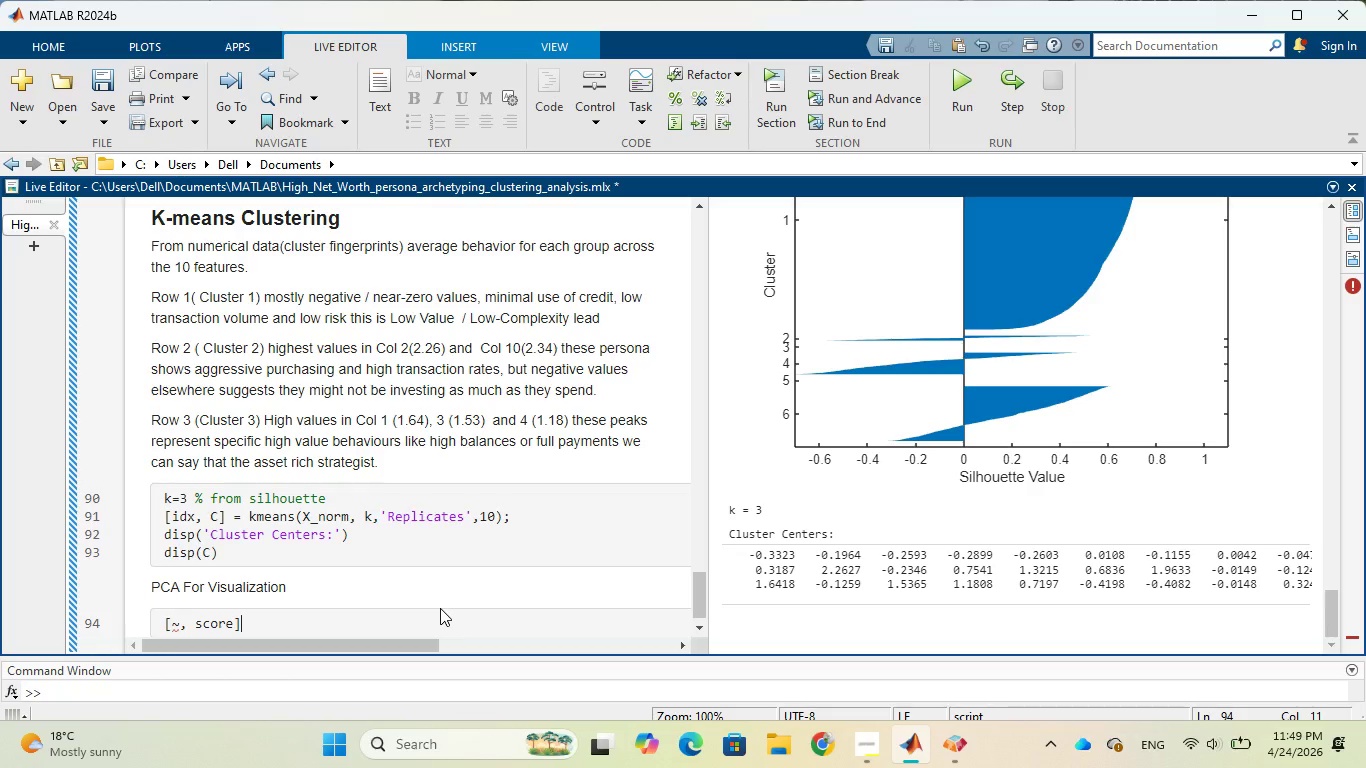 
type( = pa)
 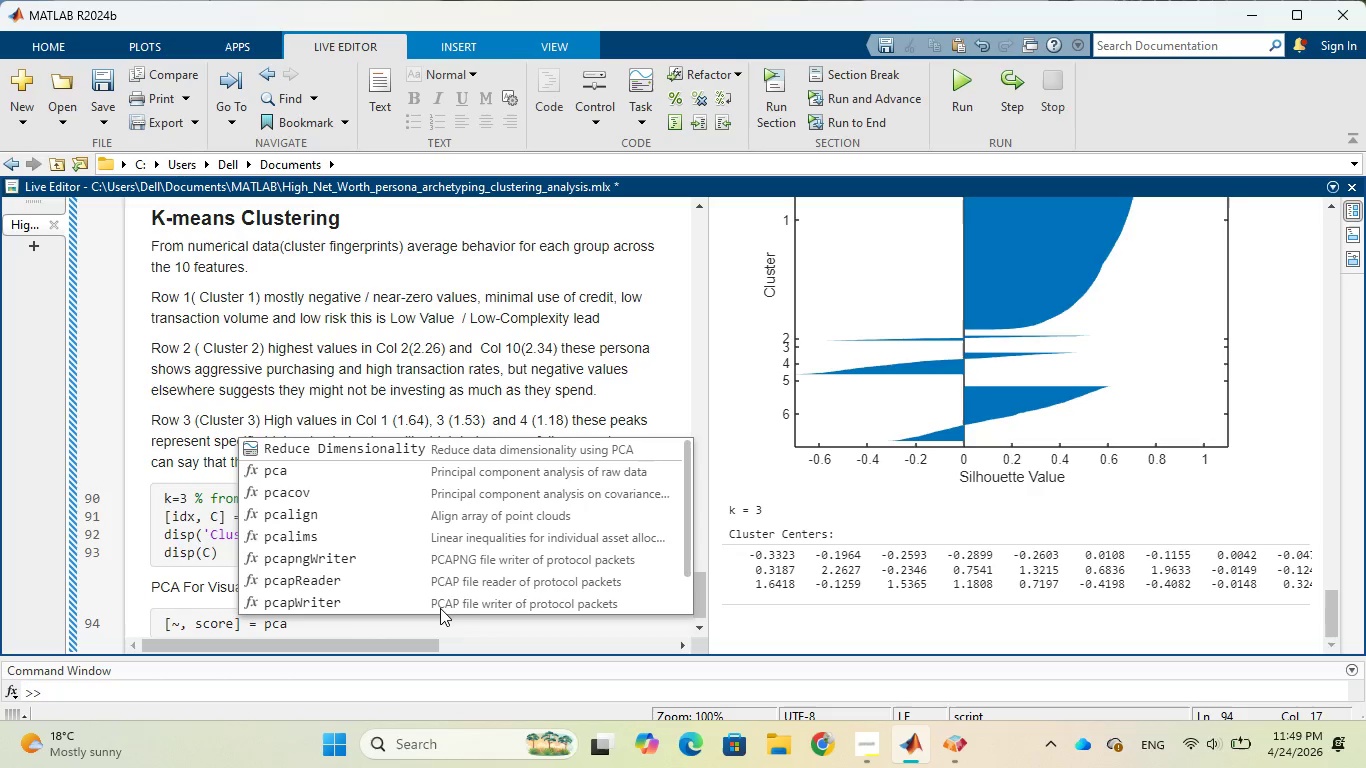 
hold_key(key=C, duration=0.33)
 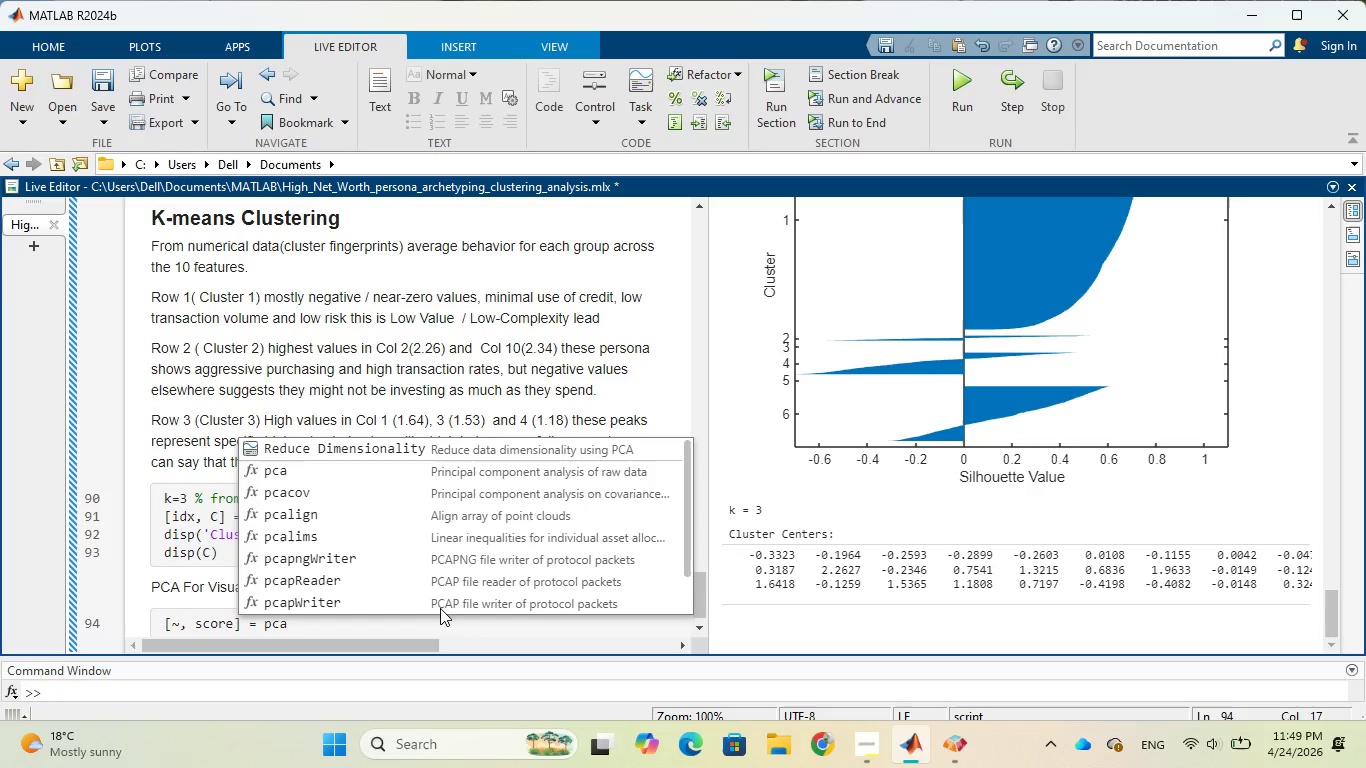 
key(Shift+9)
 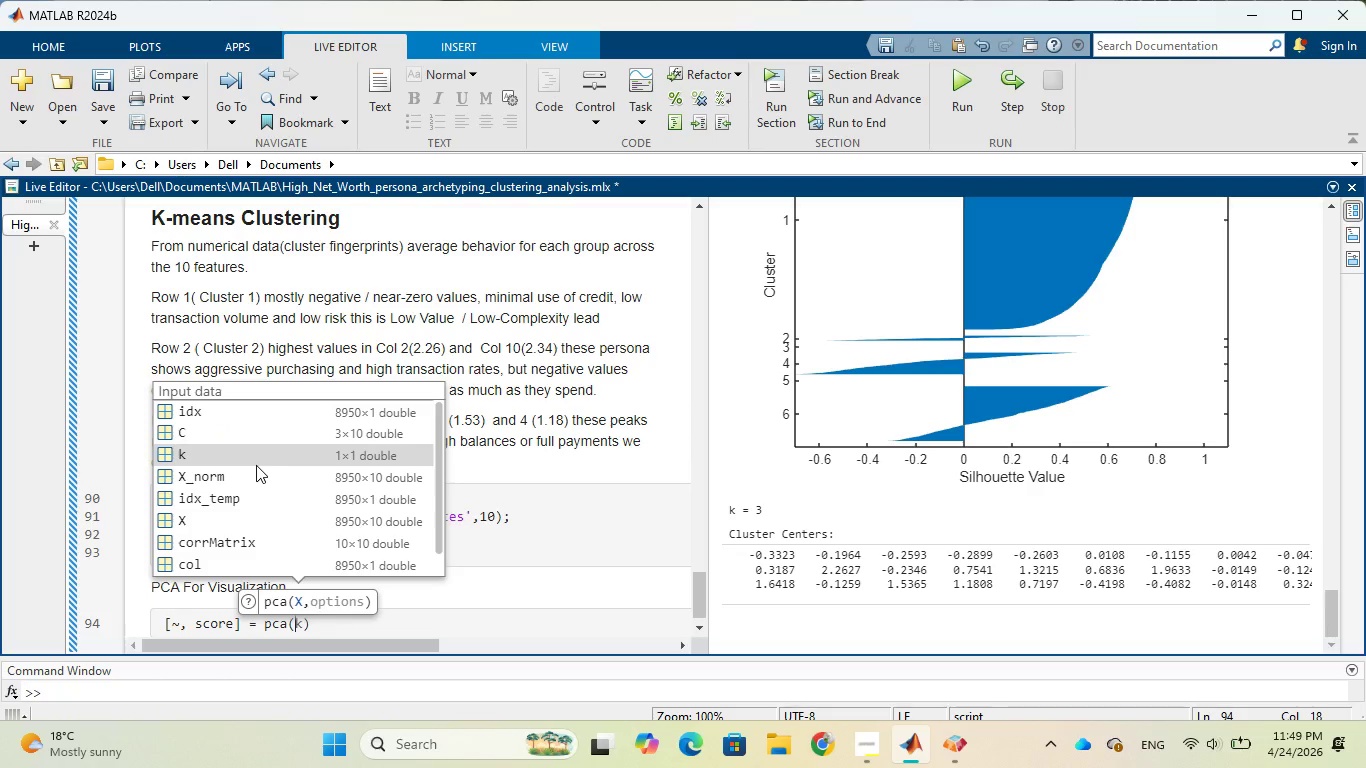 
wait(5.19)
 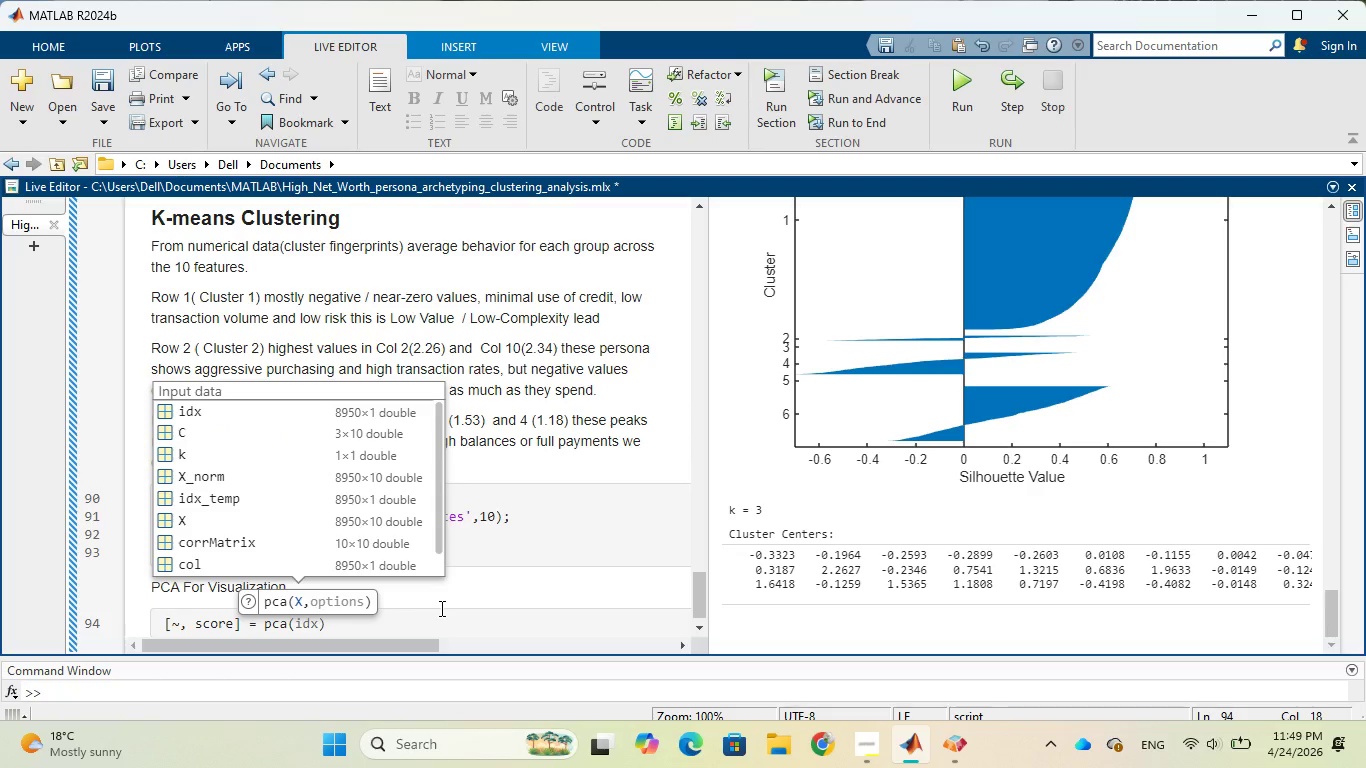 
left_click([257, 474])
 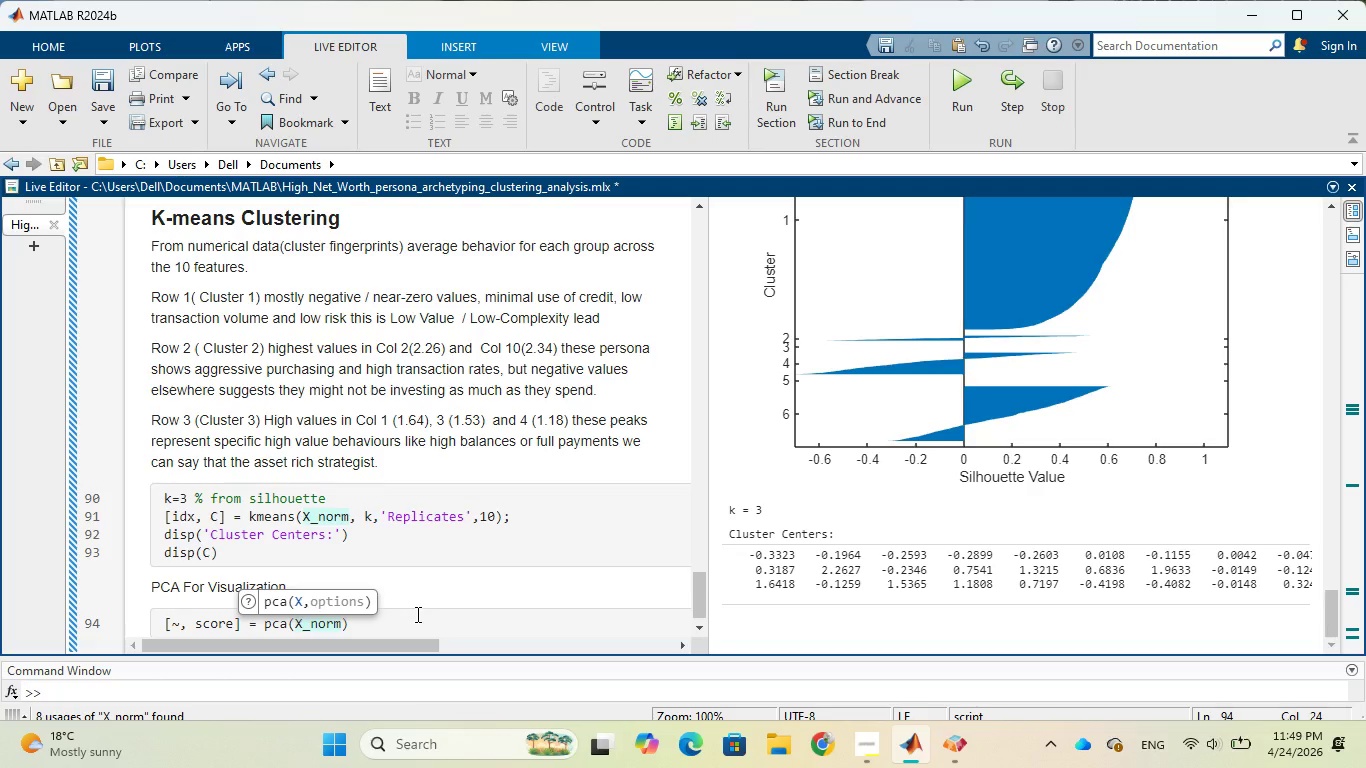 
left_click([410, 614])
 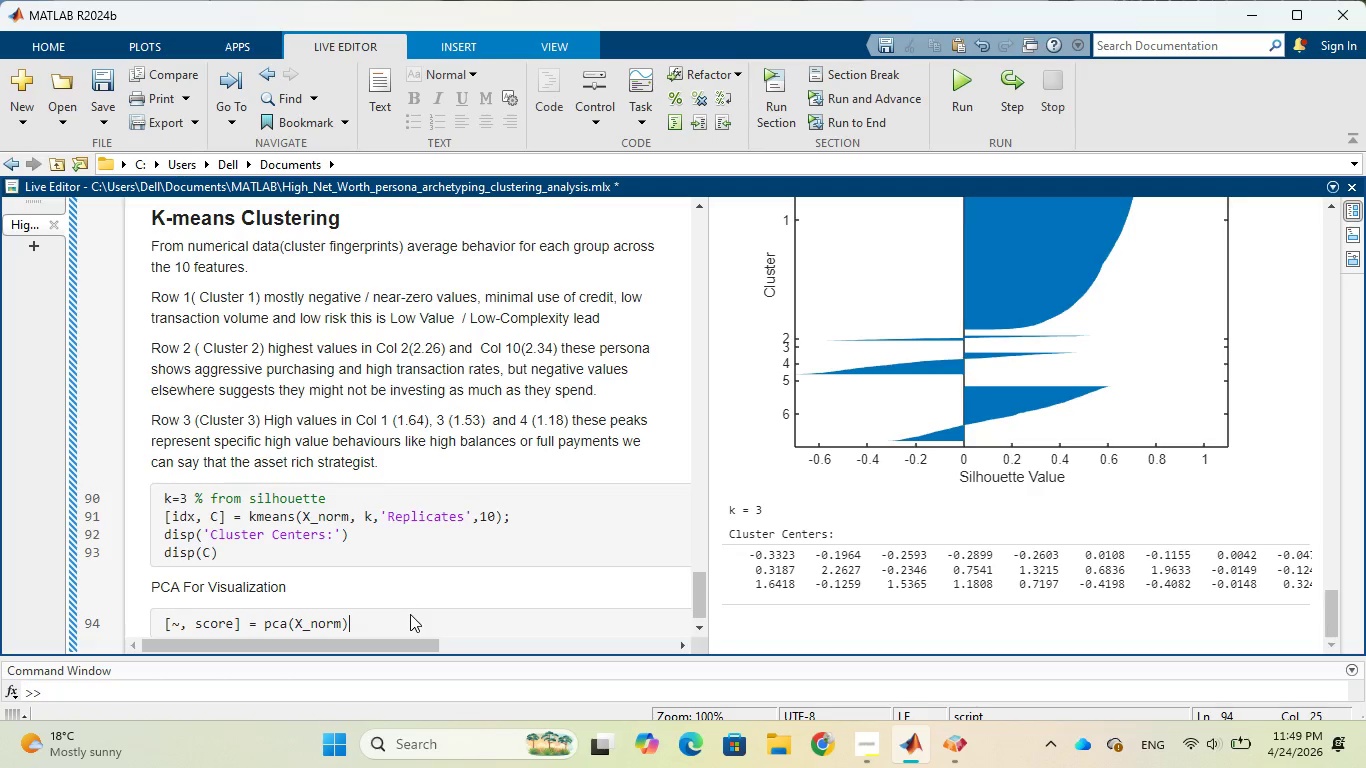 
key(Semicolon)
 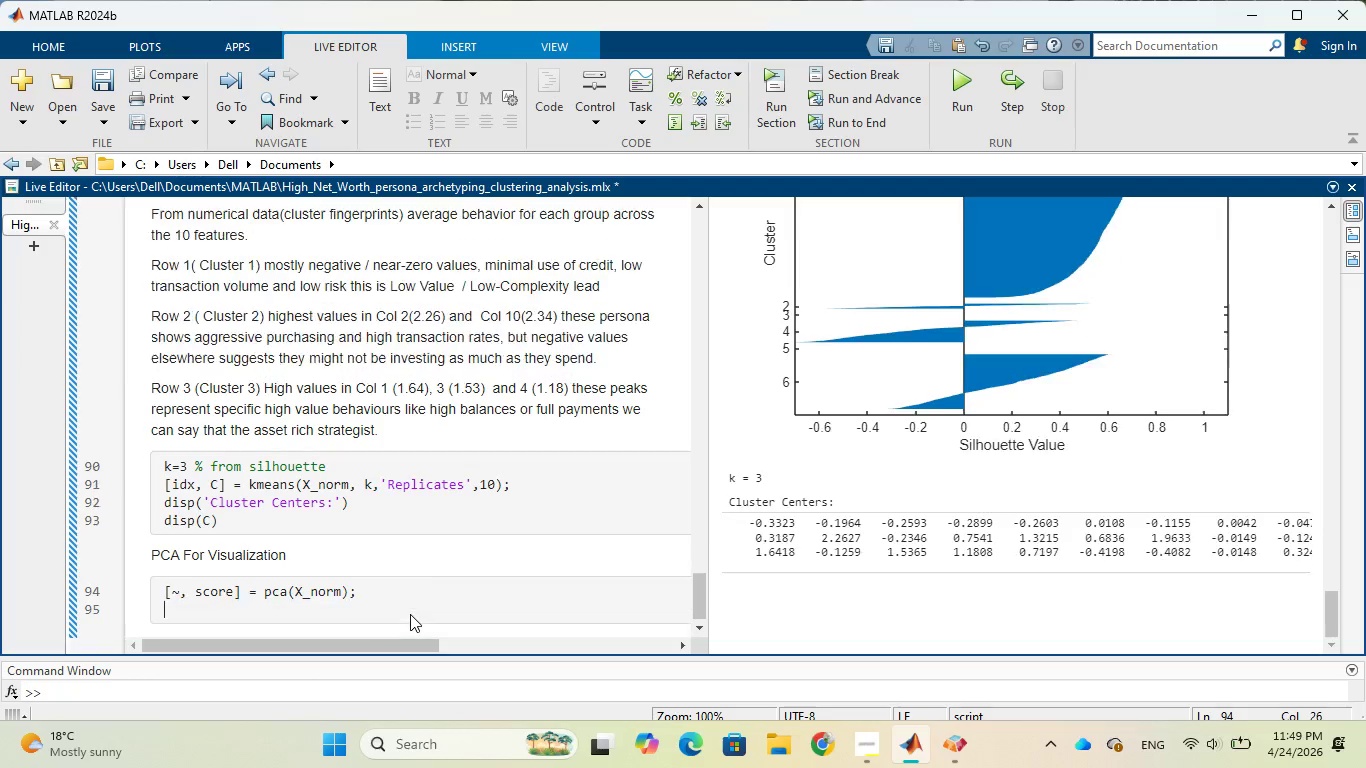 
key(Enter)
 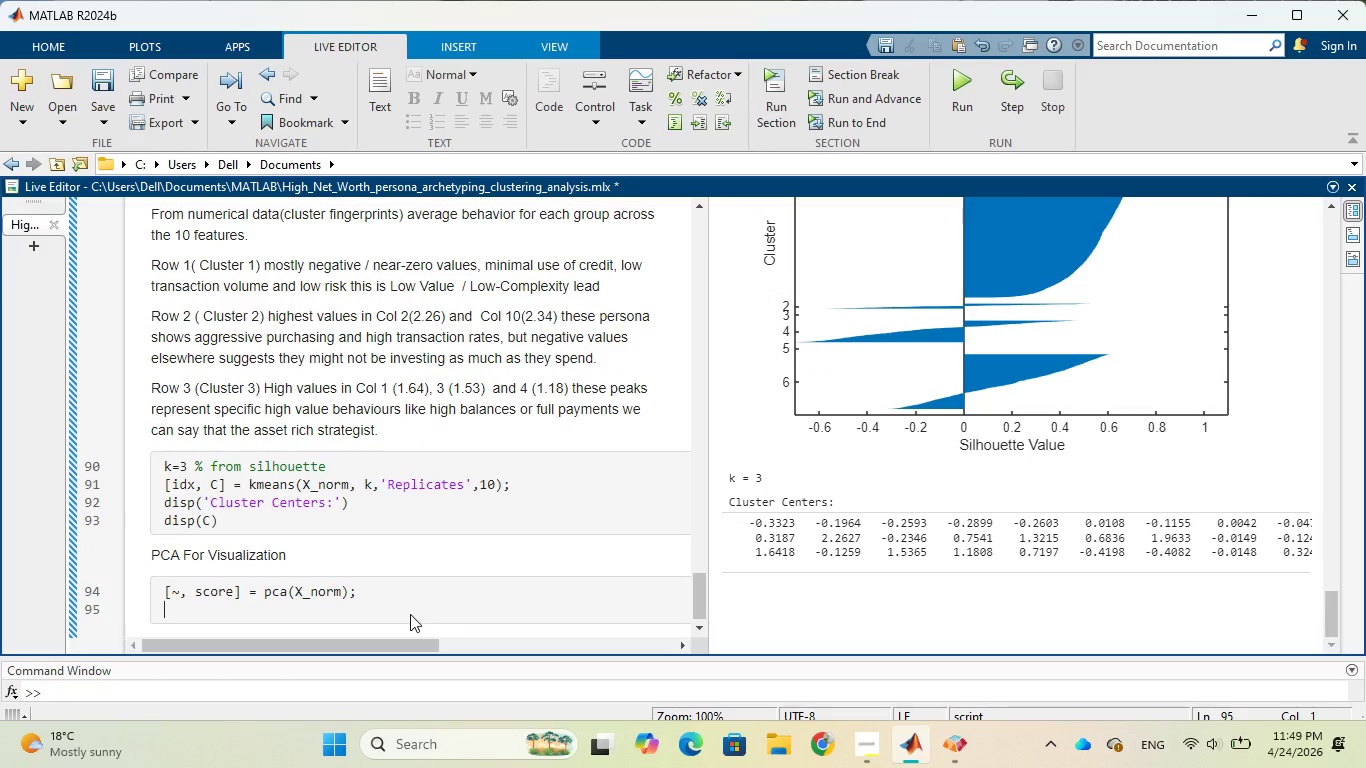 
wait(6.39)
 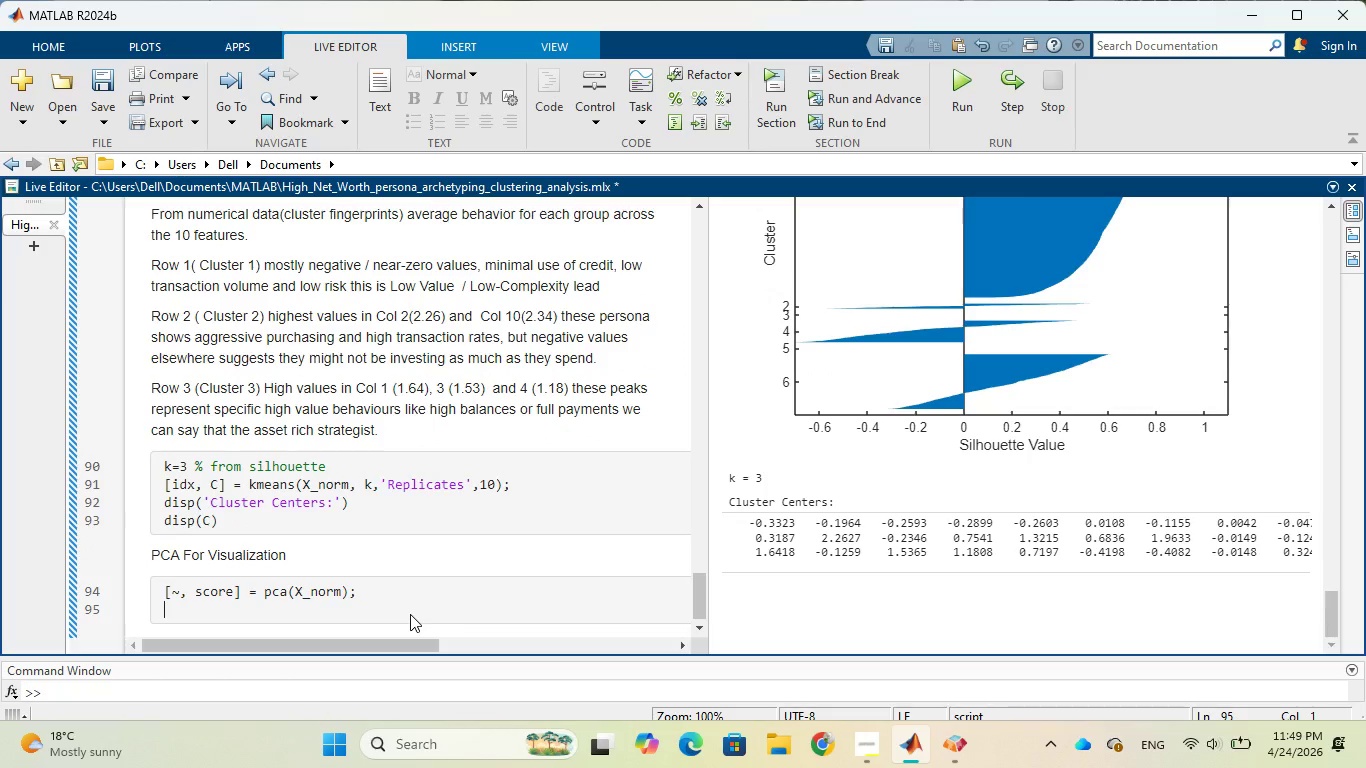 
type(figure)
 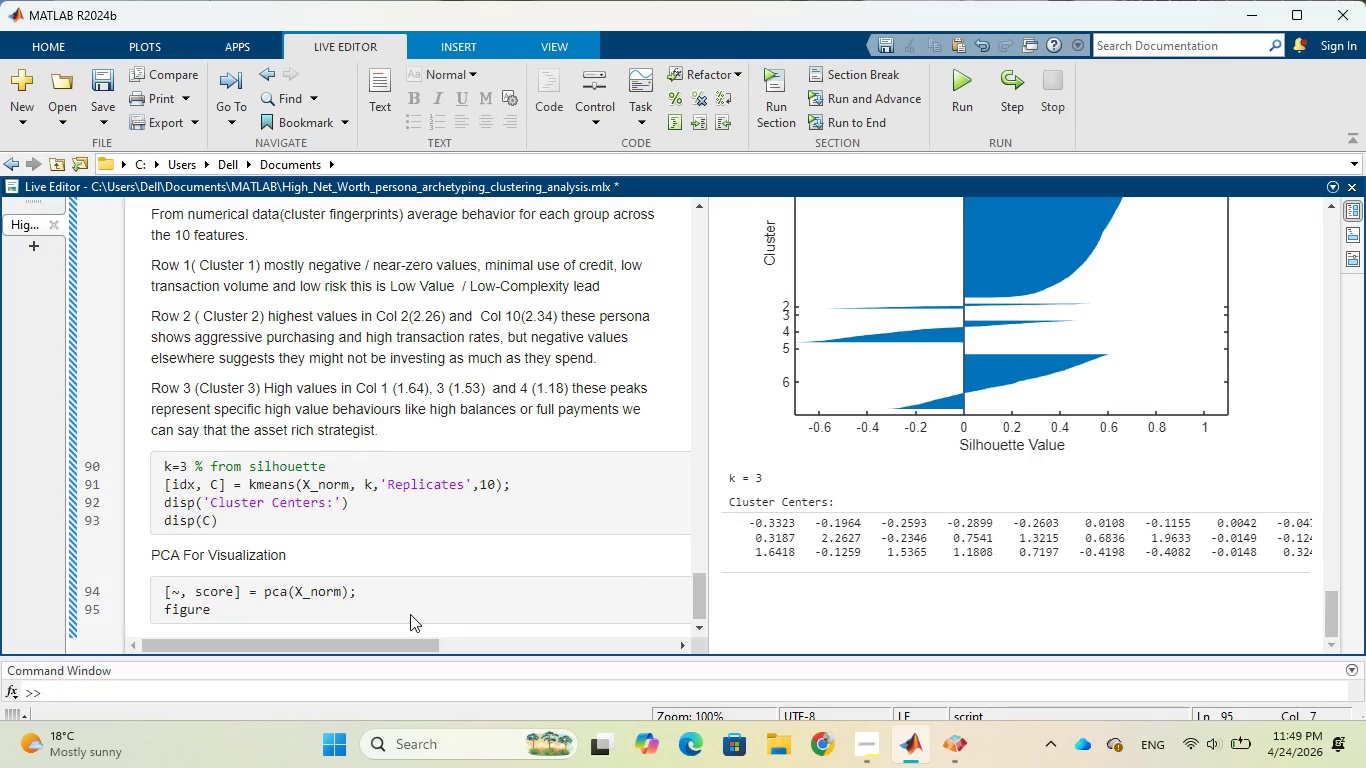 
key(Enter)
 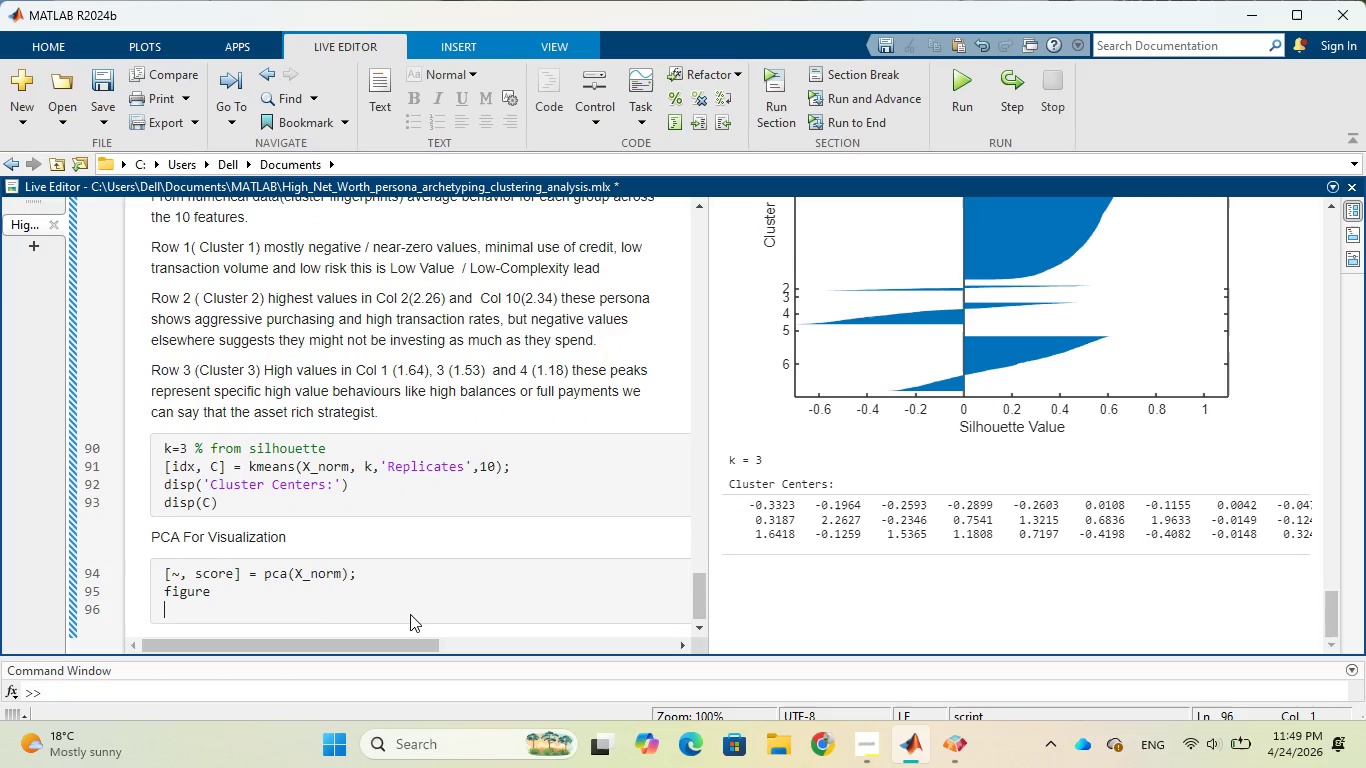 
type(scattr)
 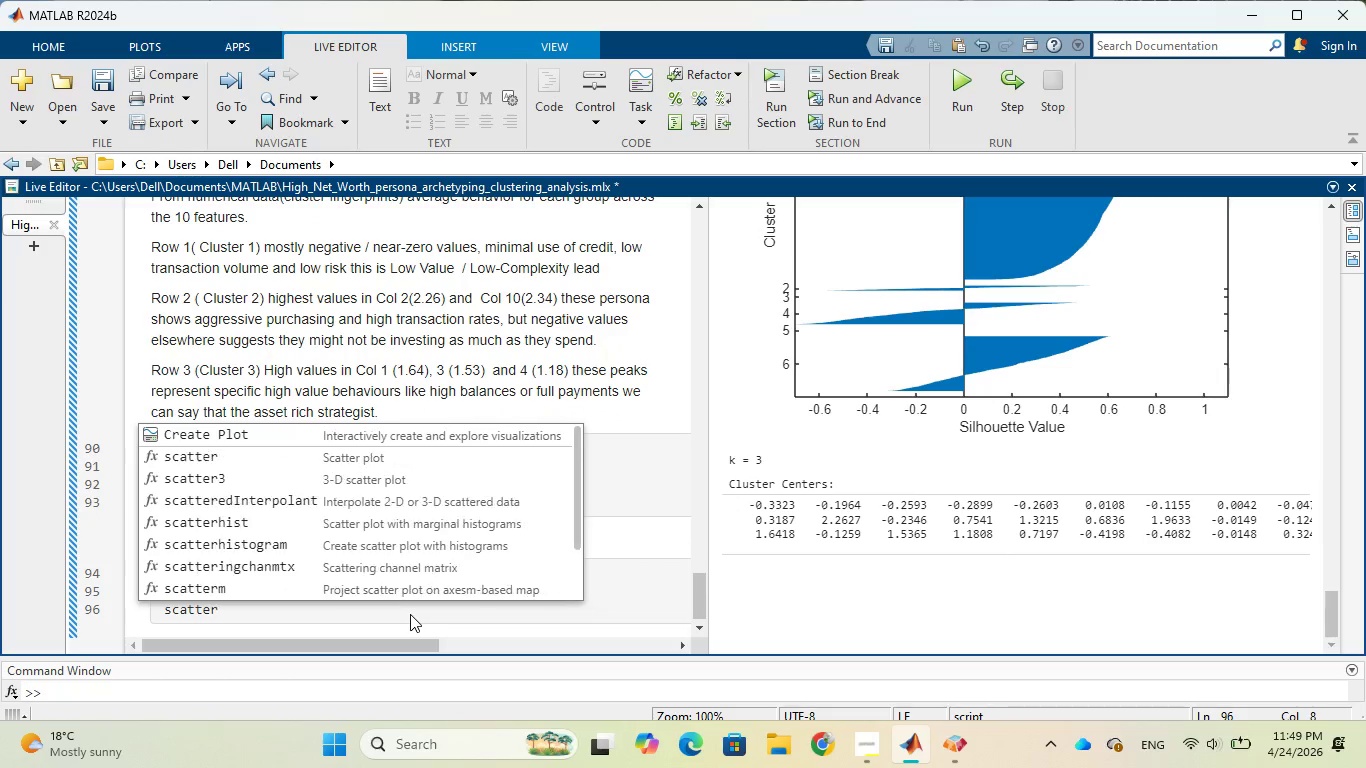 
hold_key(key=E, duration=0.31)
 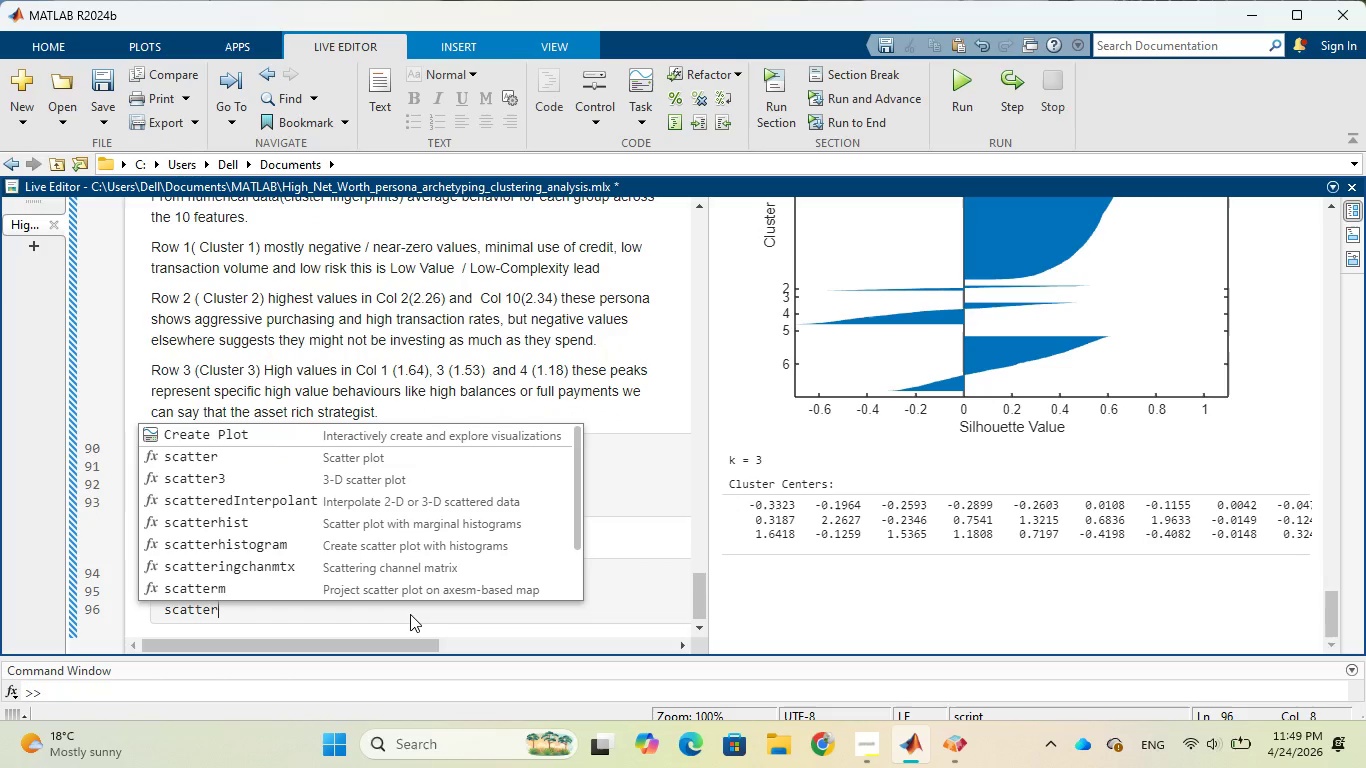 
type((score)
 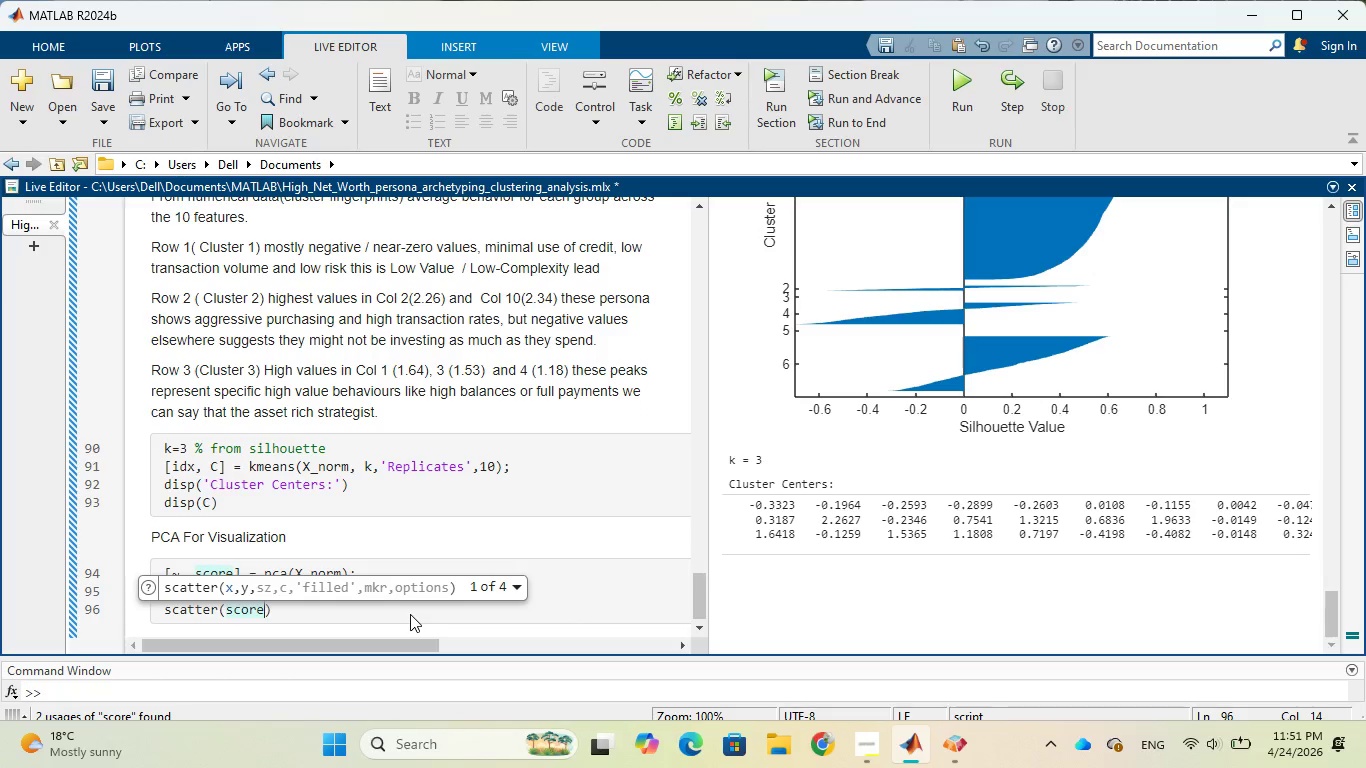 
wait(123.56)
 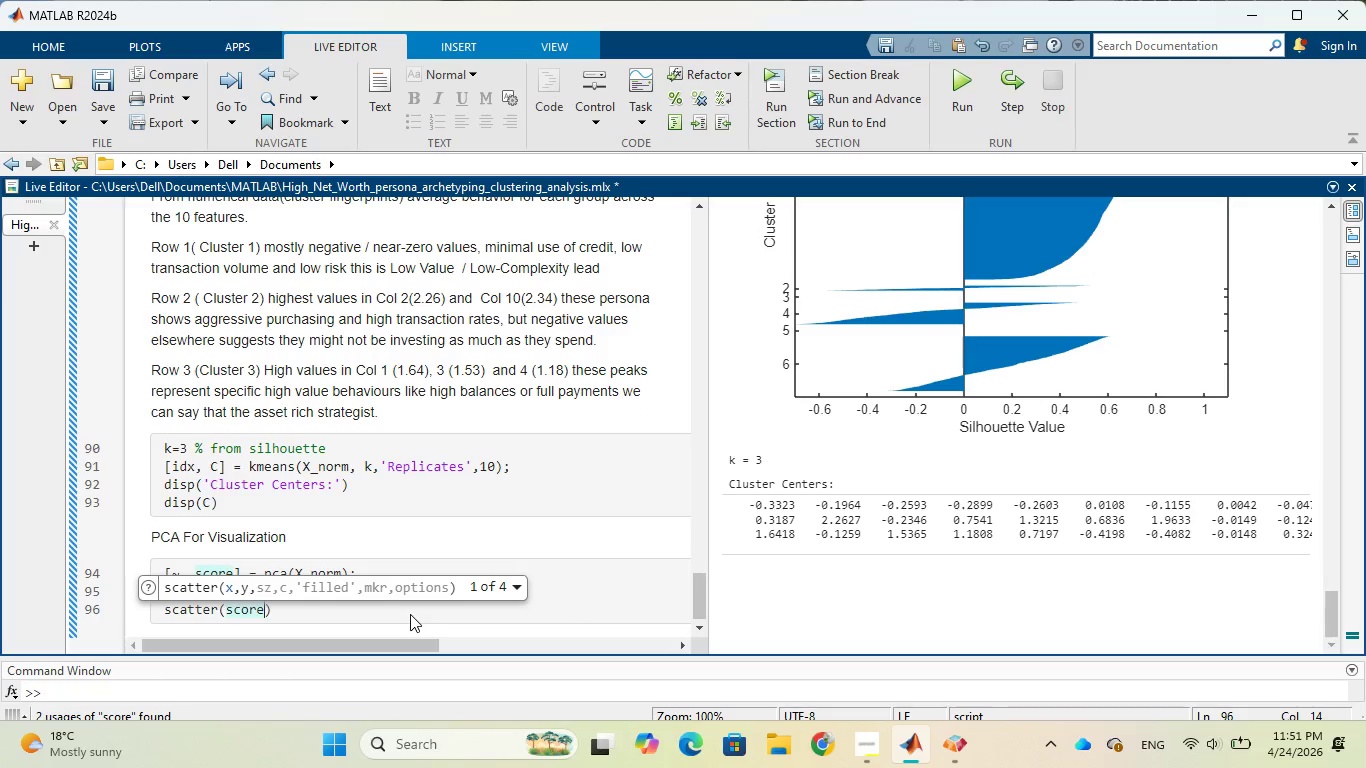 
hold_key(key=ShiftRight, duration=1.09)
 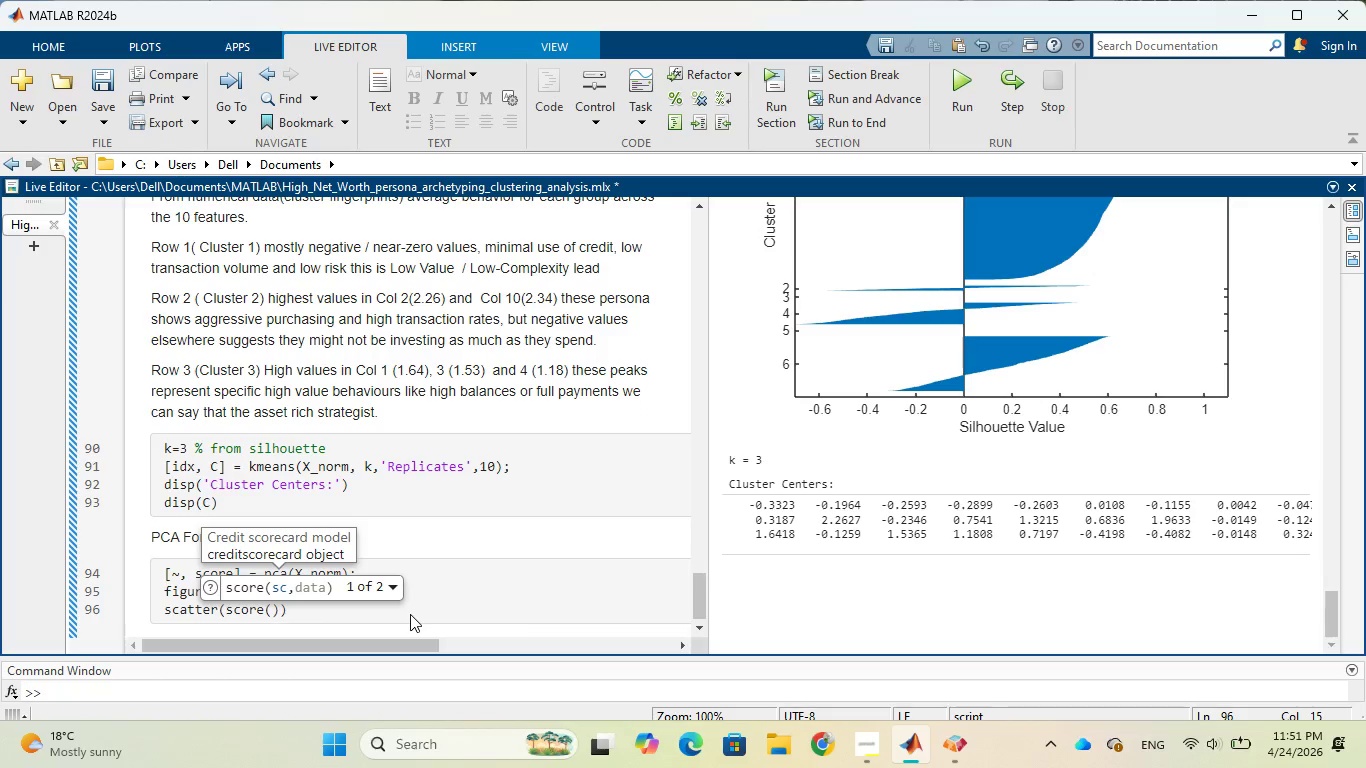 
hold_key(key=9, duration=0.34)
 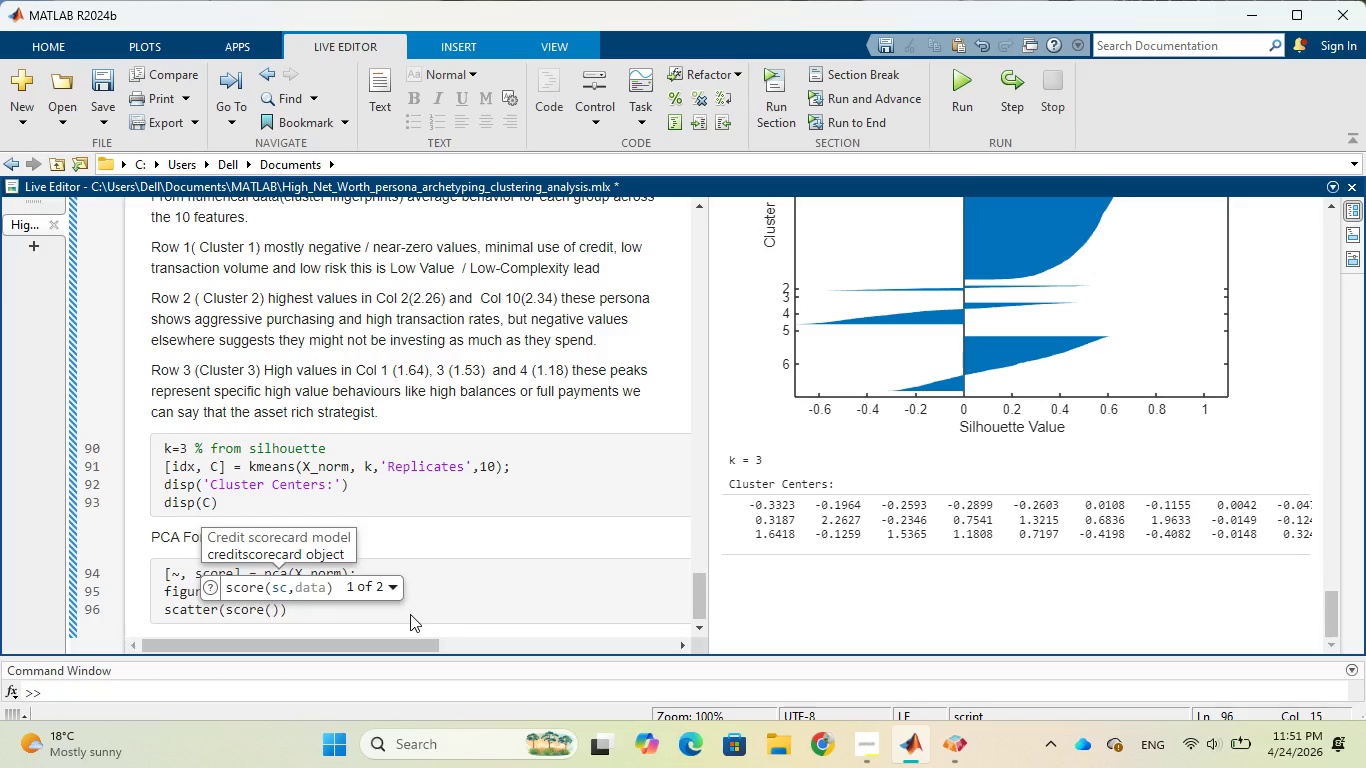 
key(1)
 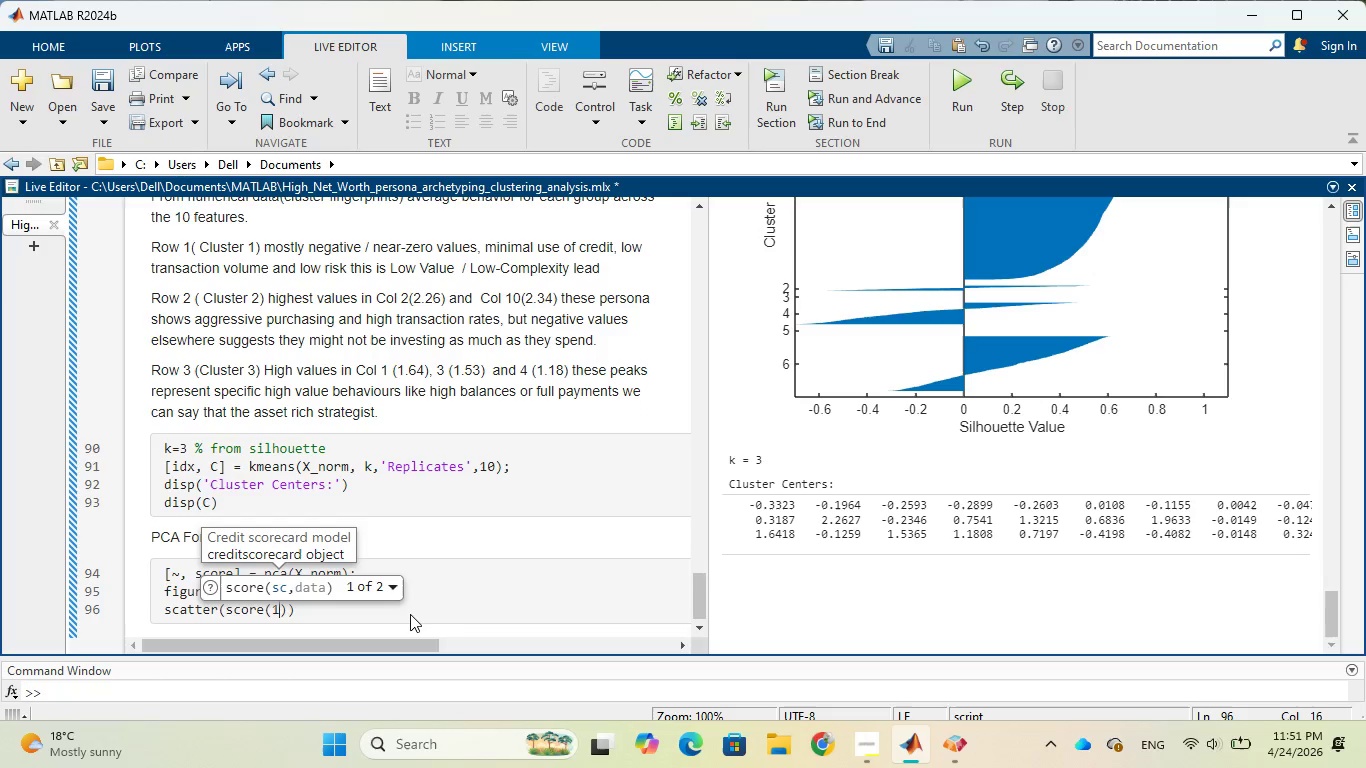 
key(Backspace)
 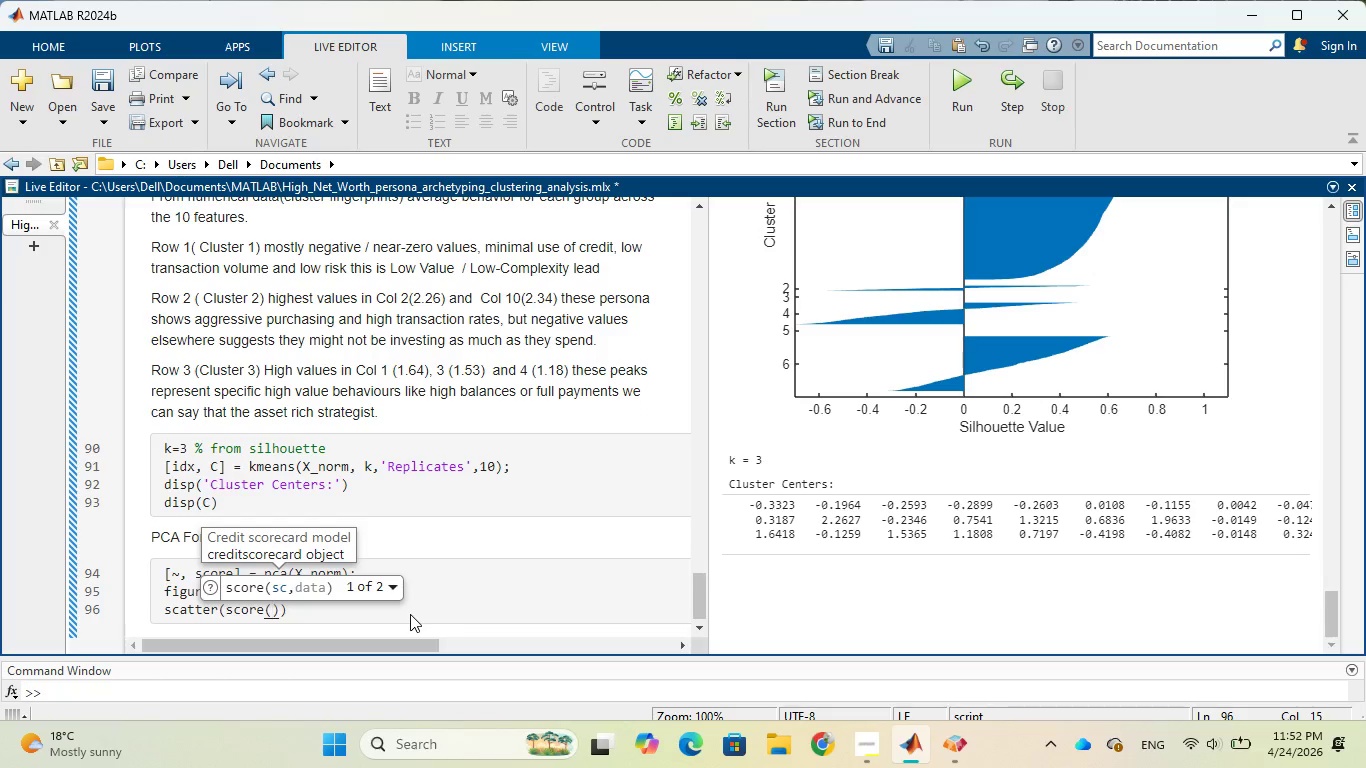 
key(Shift+ShiftRight)
 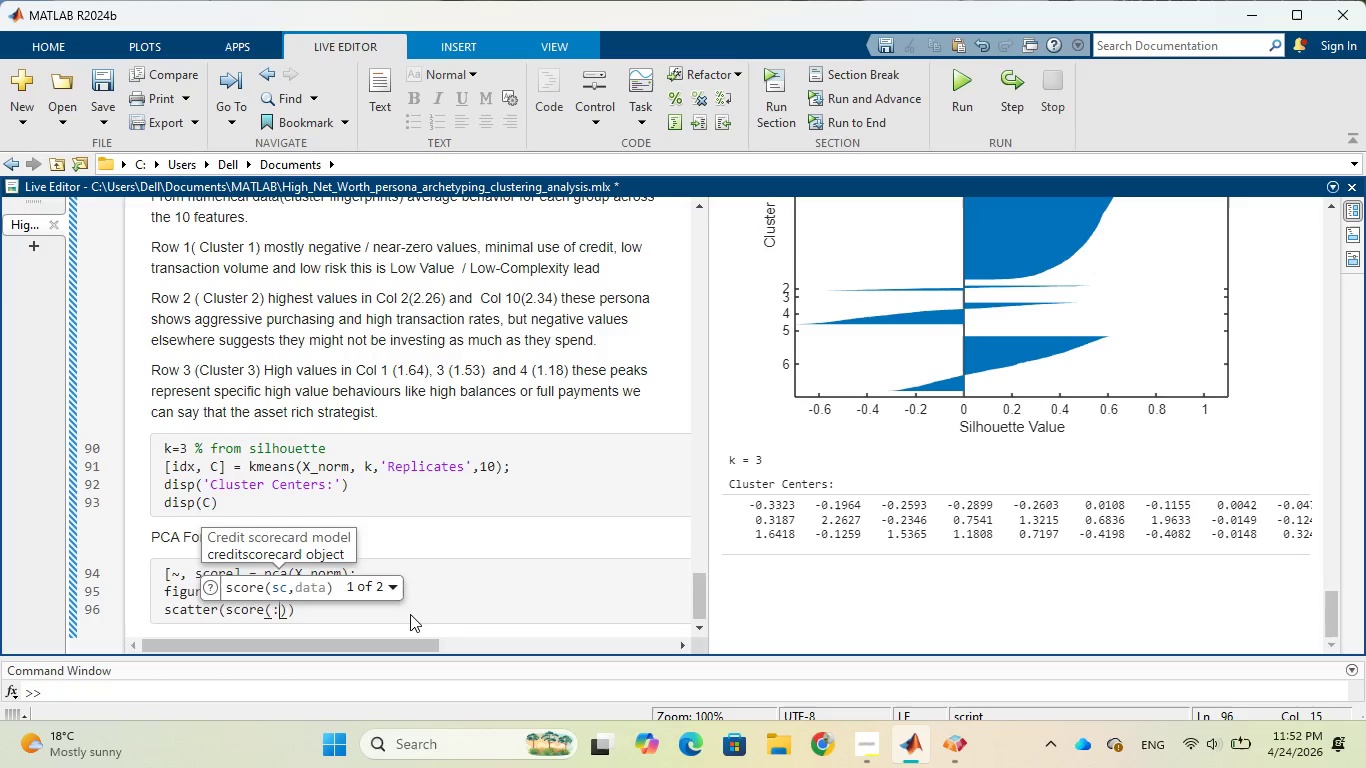 
key(Shift+Semicolon)
 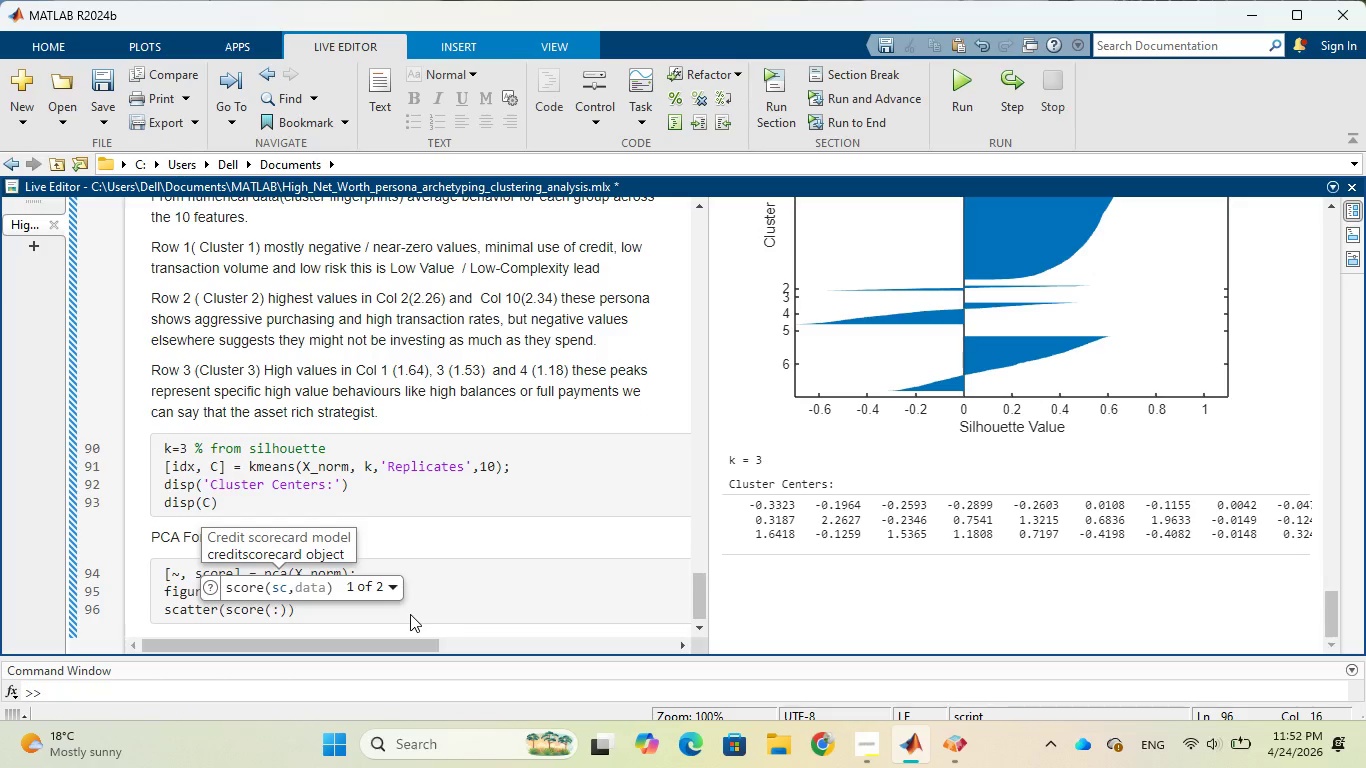 
key(Comma)
 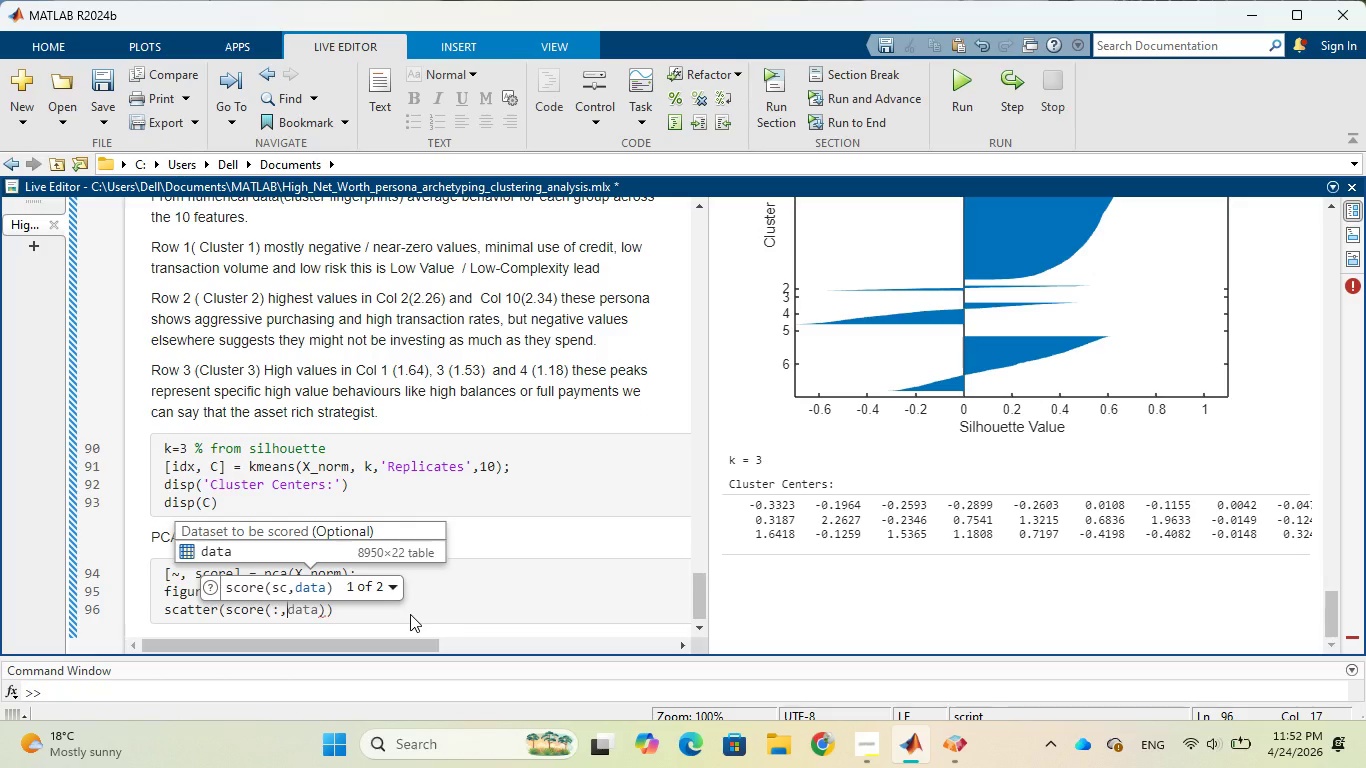 
wait(5.08)
 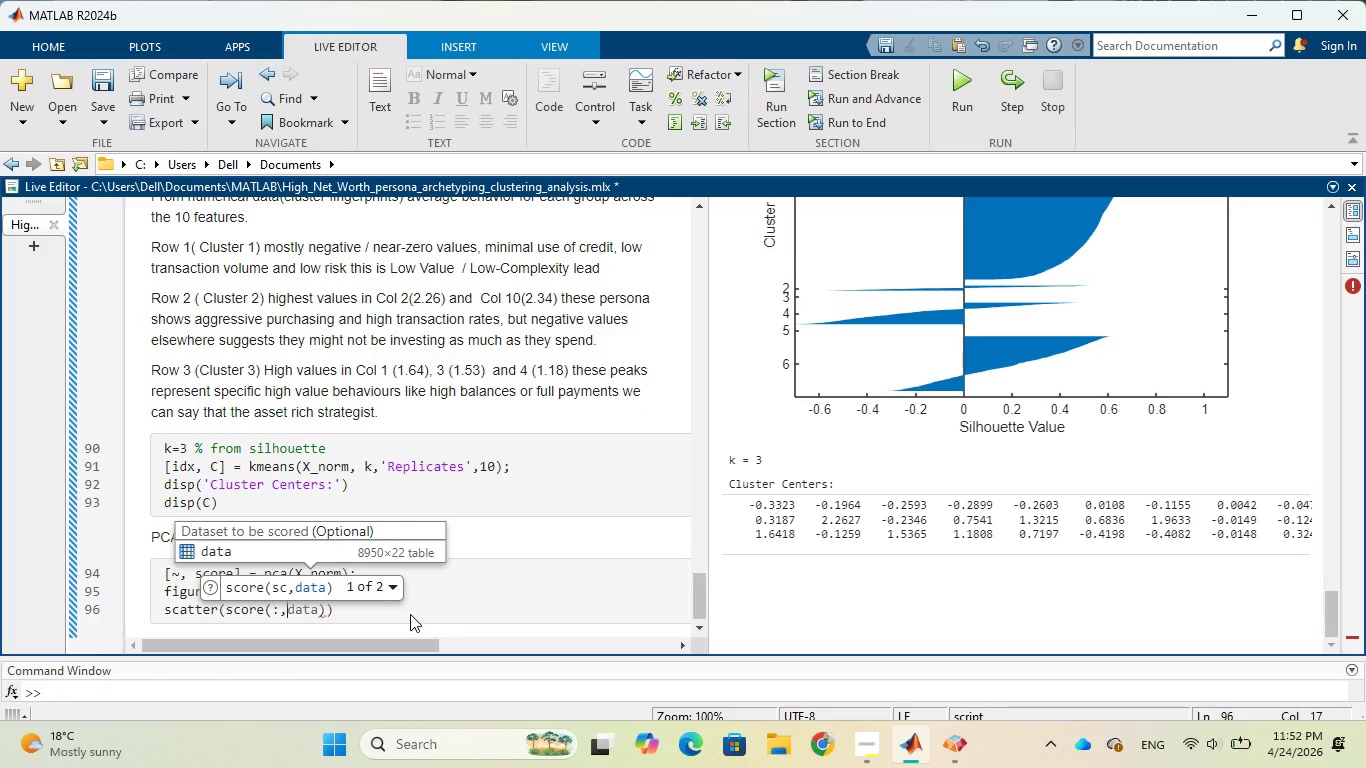 
key(Space)
 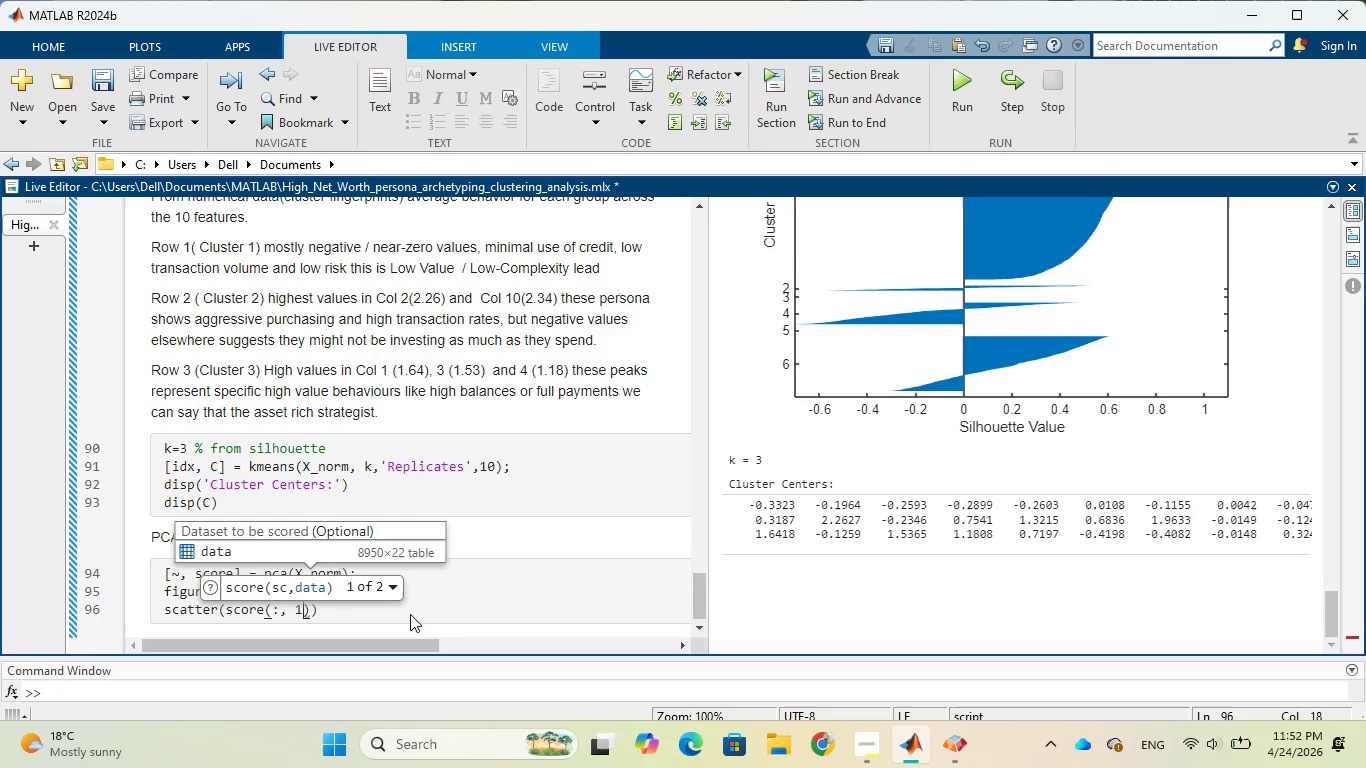 
key(1)
 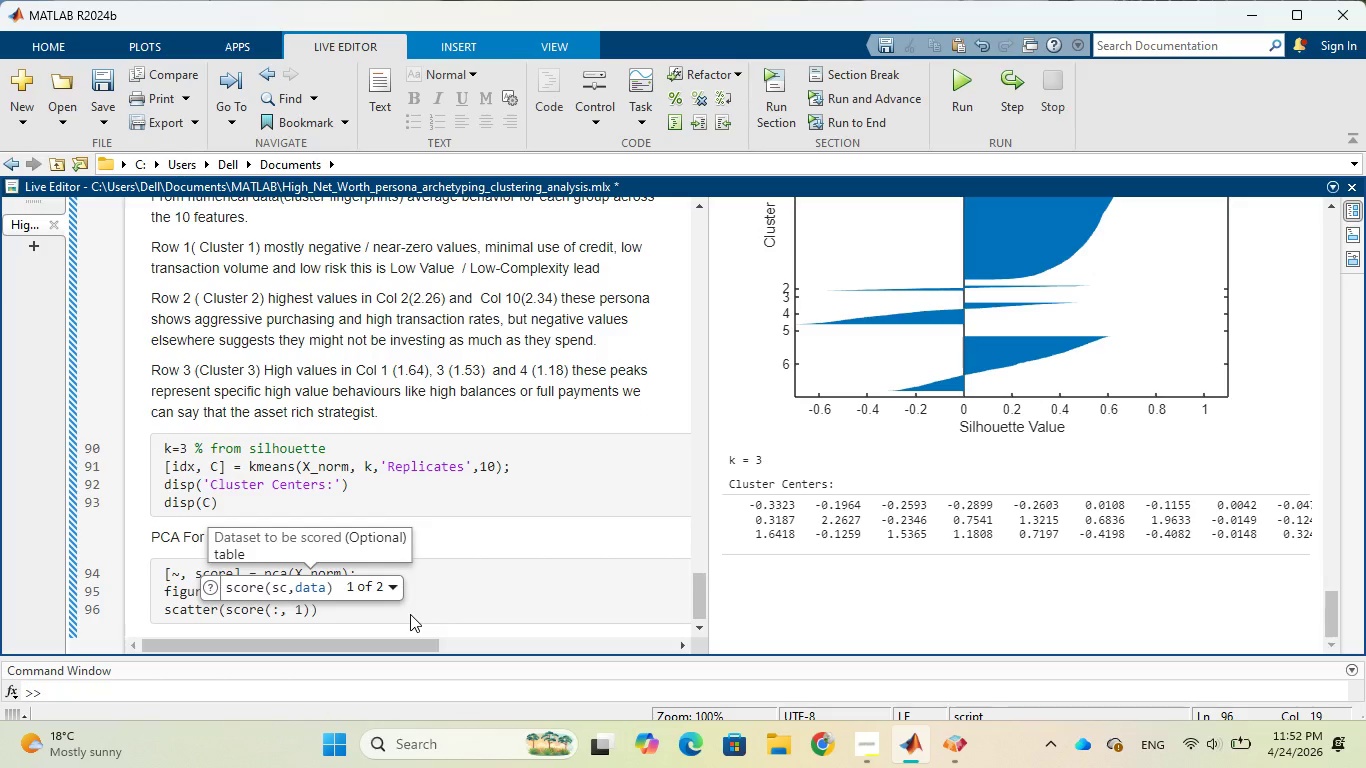 
key(Backspace)
 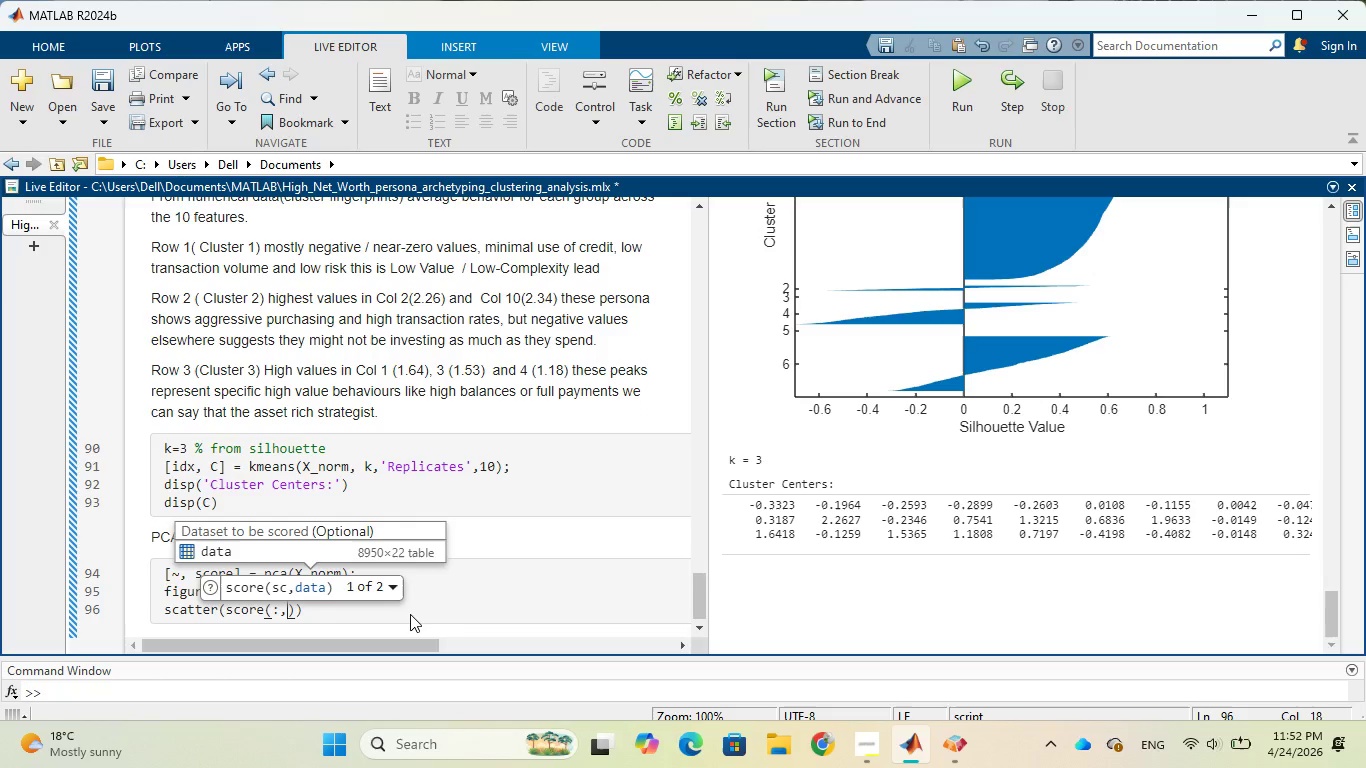 
key(Backspace)
 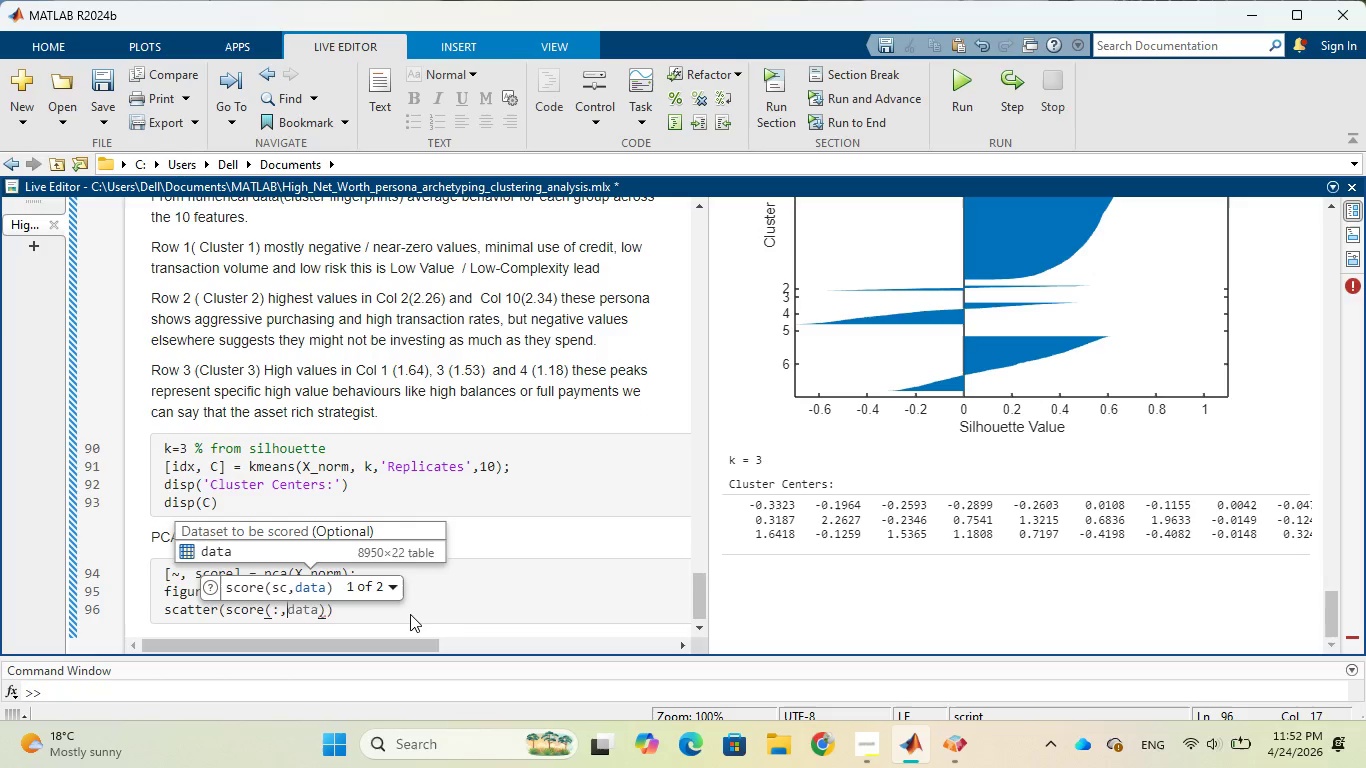 
key(1)
 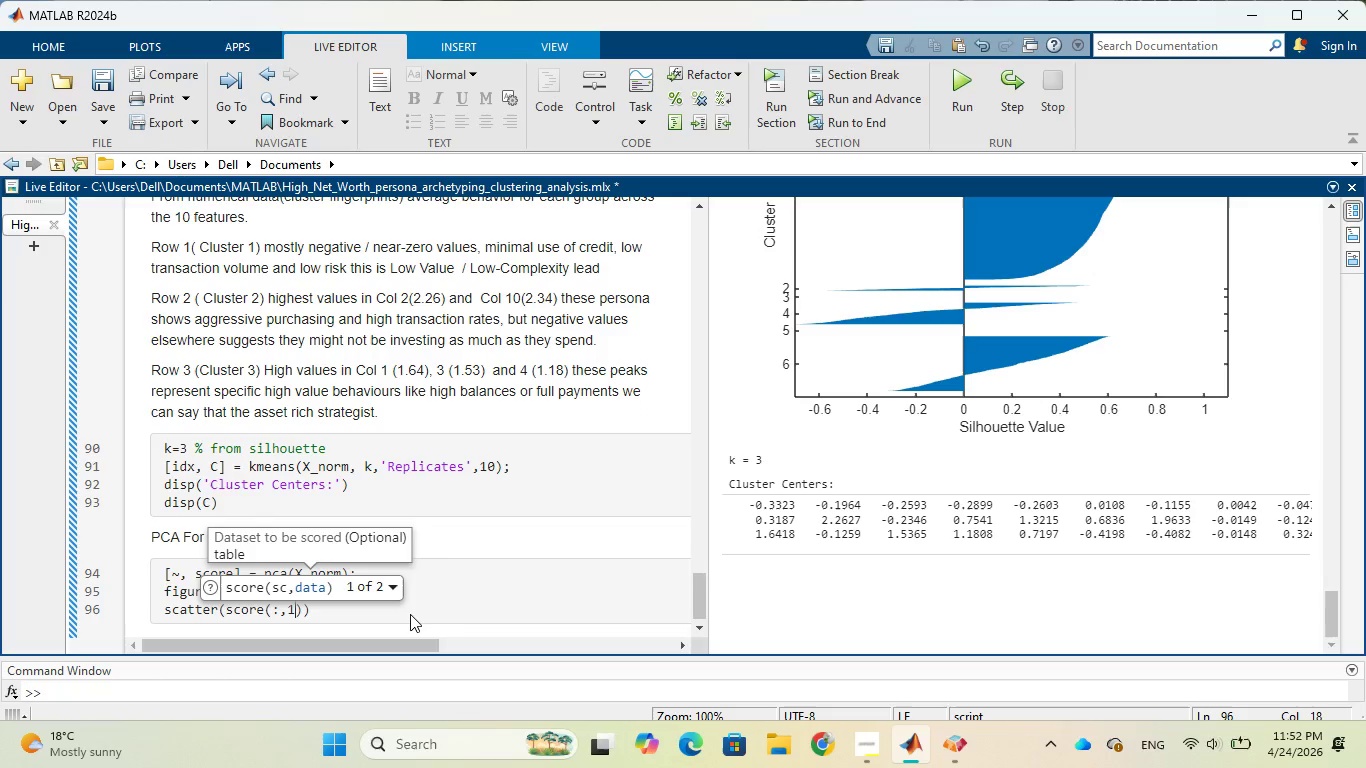 
key(ArrowRight)
 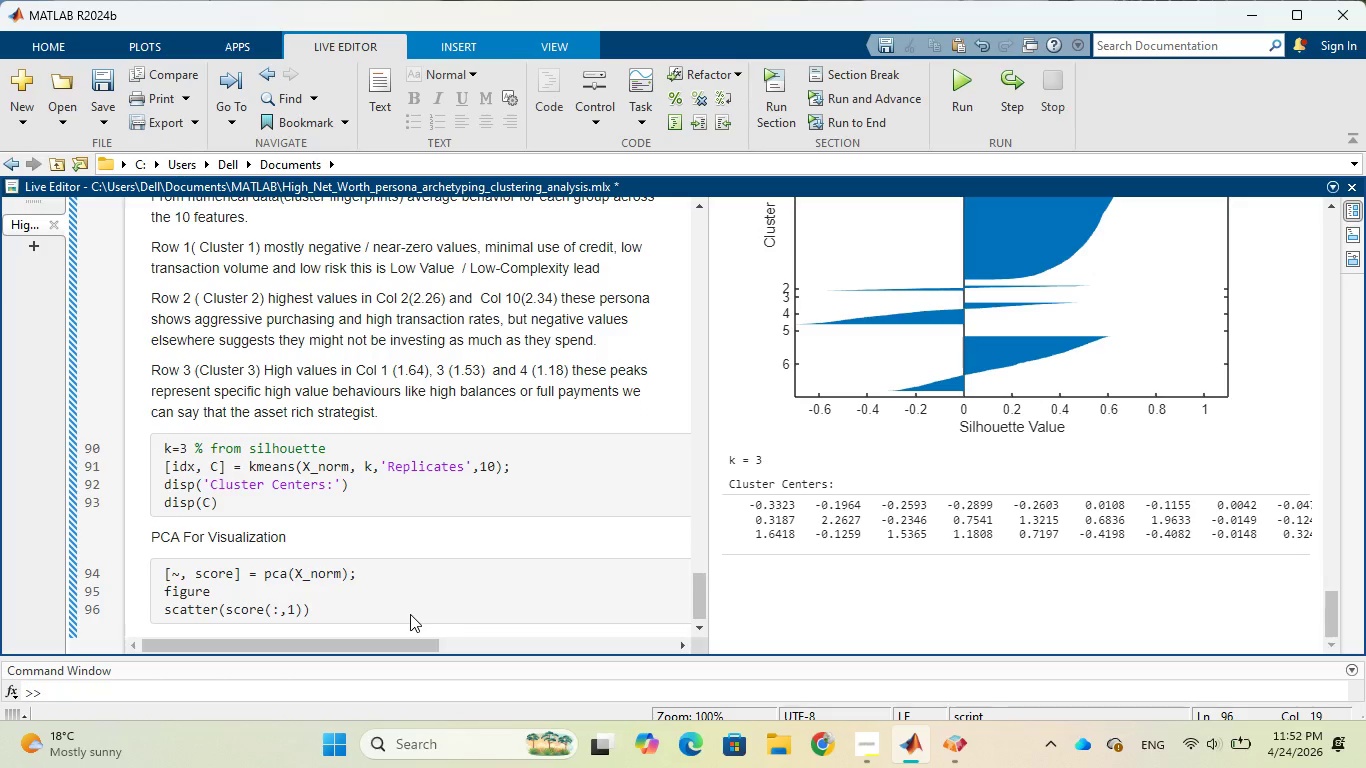 
type(, score(:)
 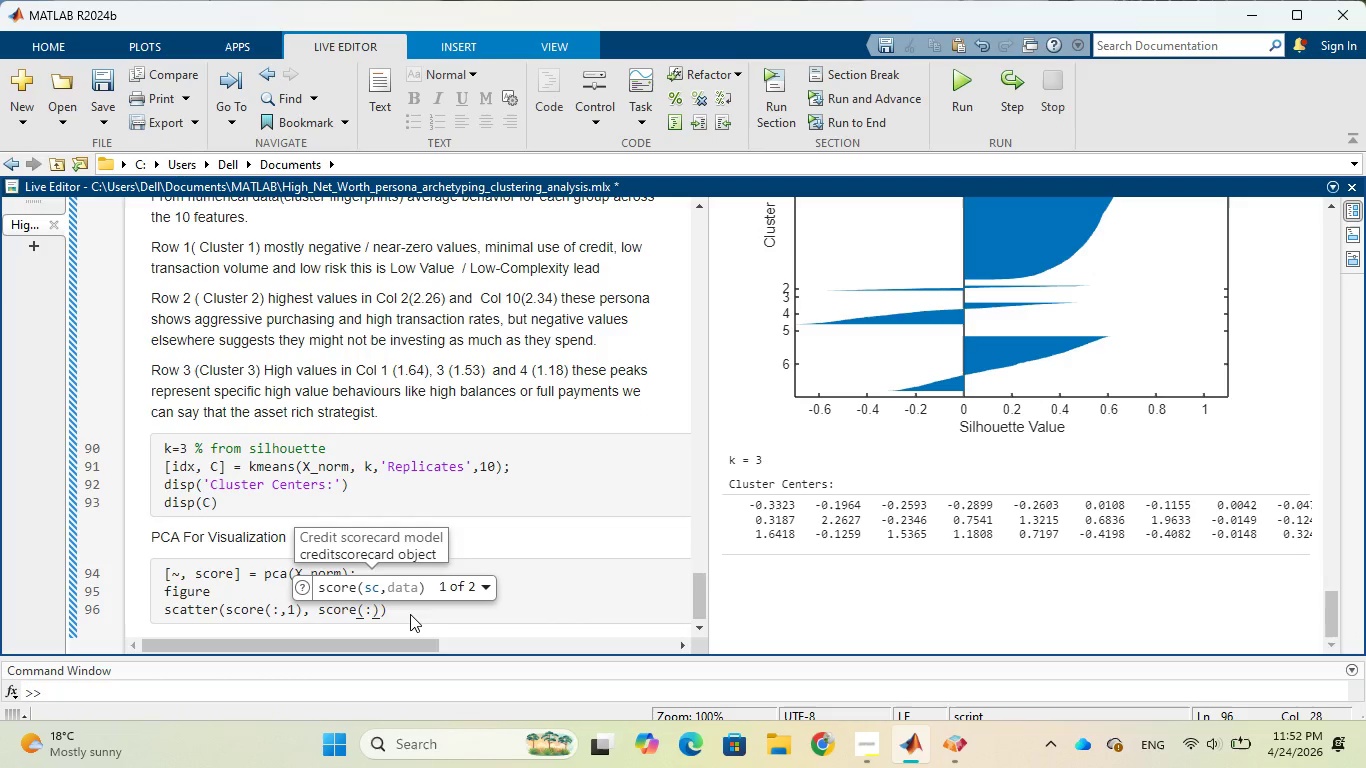 
key(Comma)
 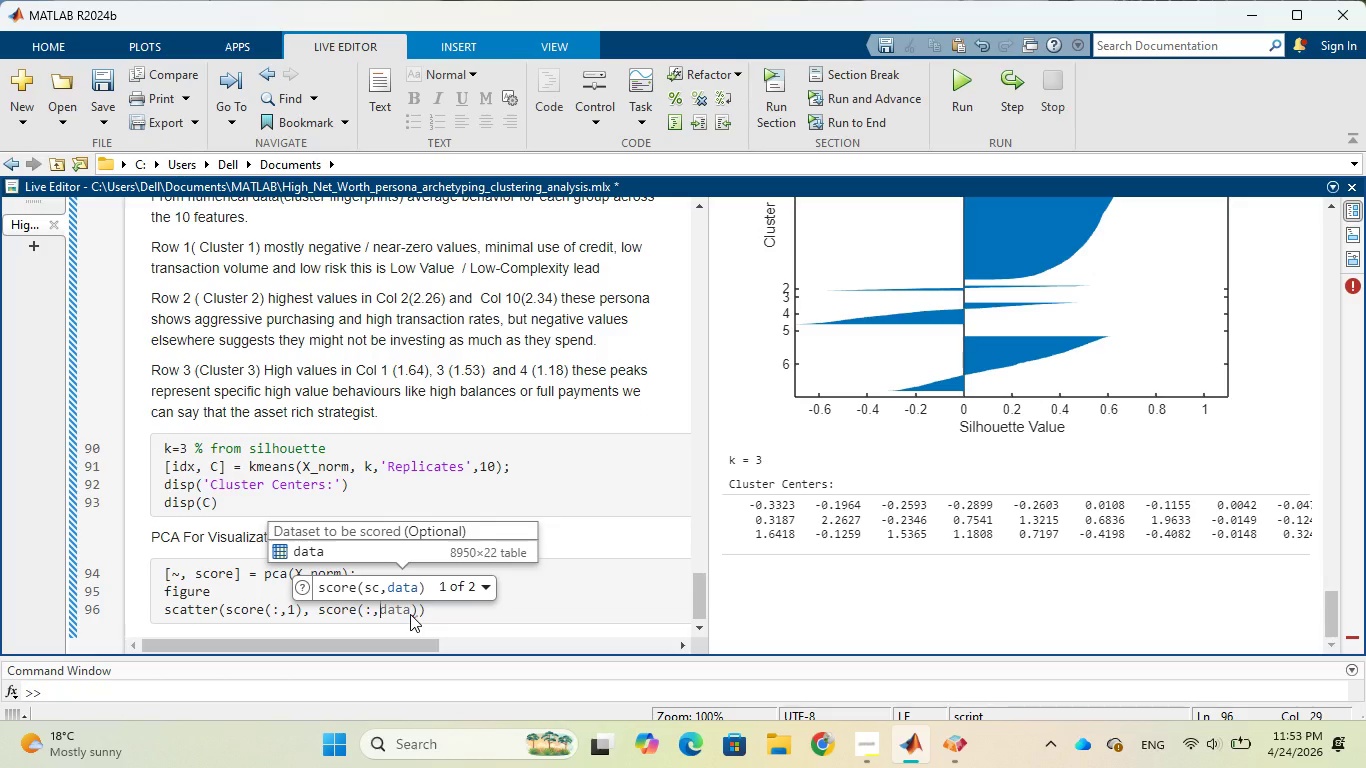 
wait(50.24)
 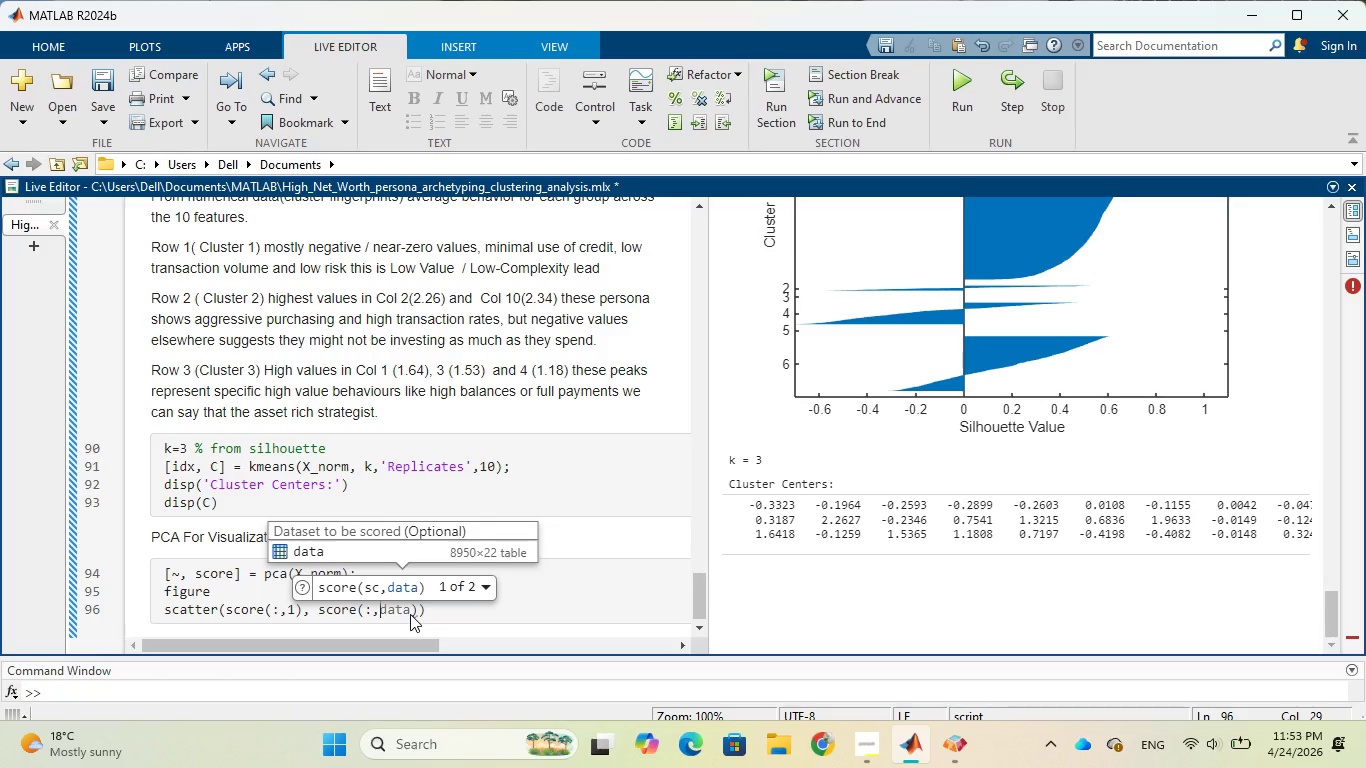 
key(2)
 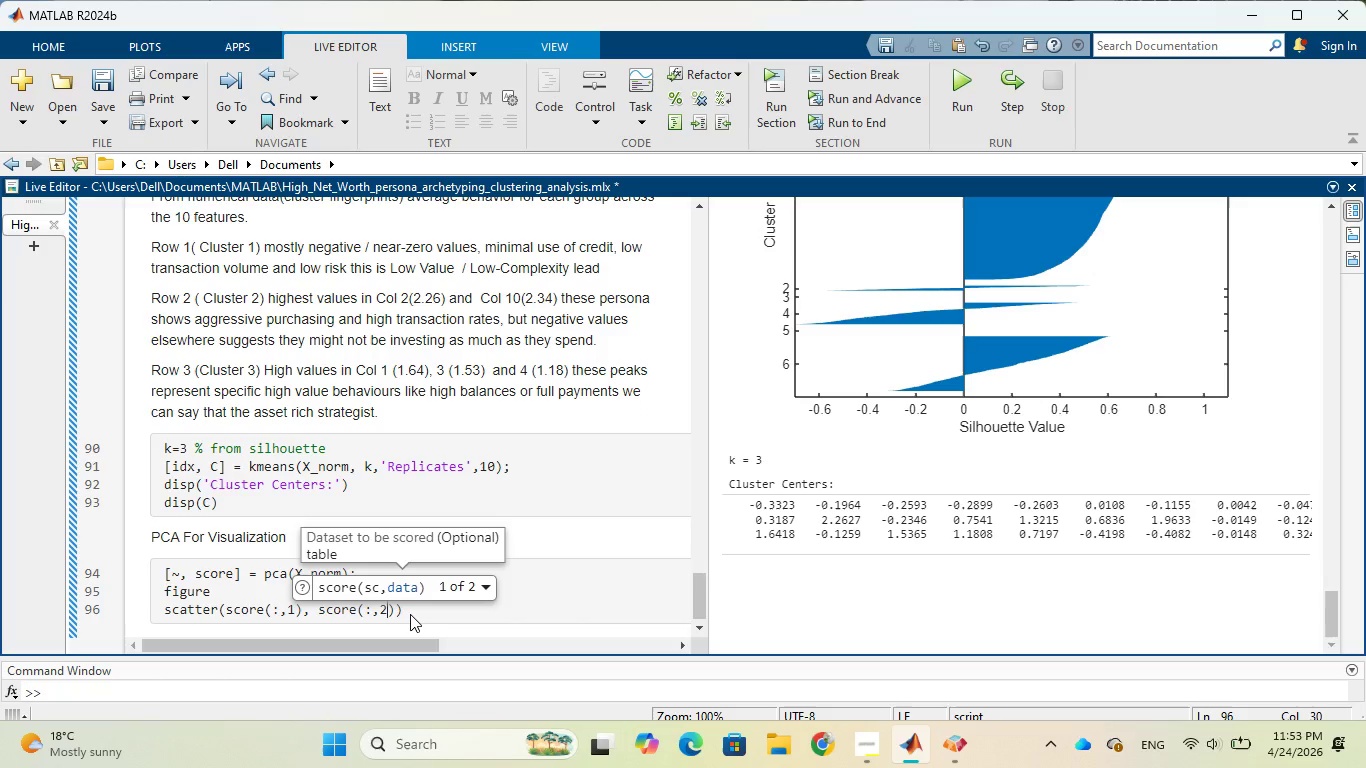 
key(ArrowRight)
 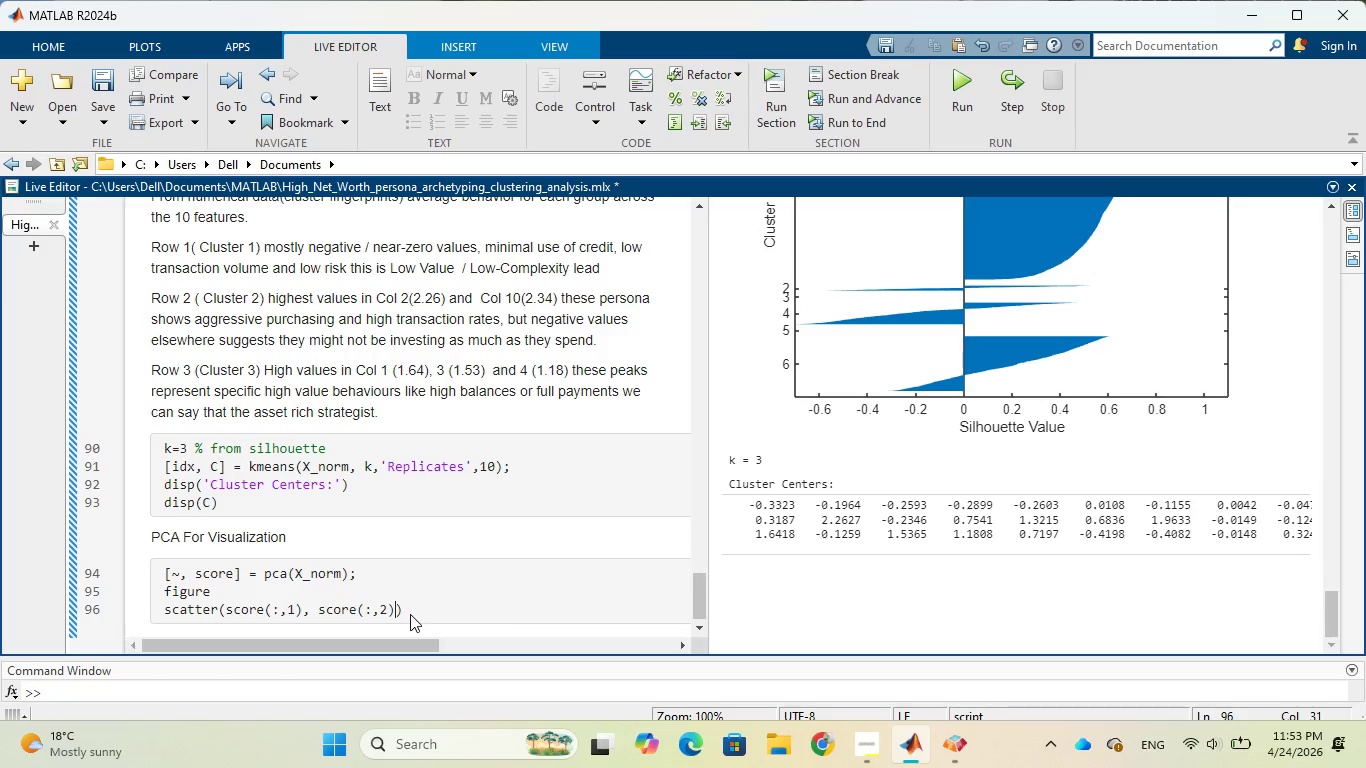 
type(, 75, idx,)
 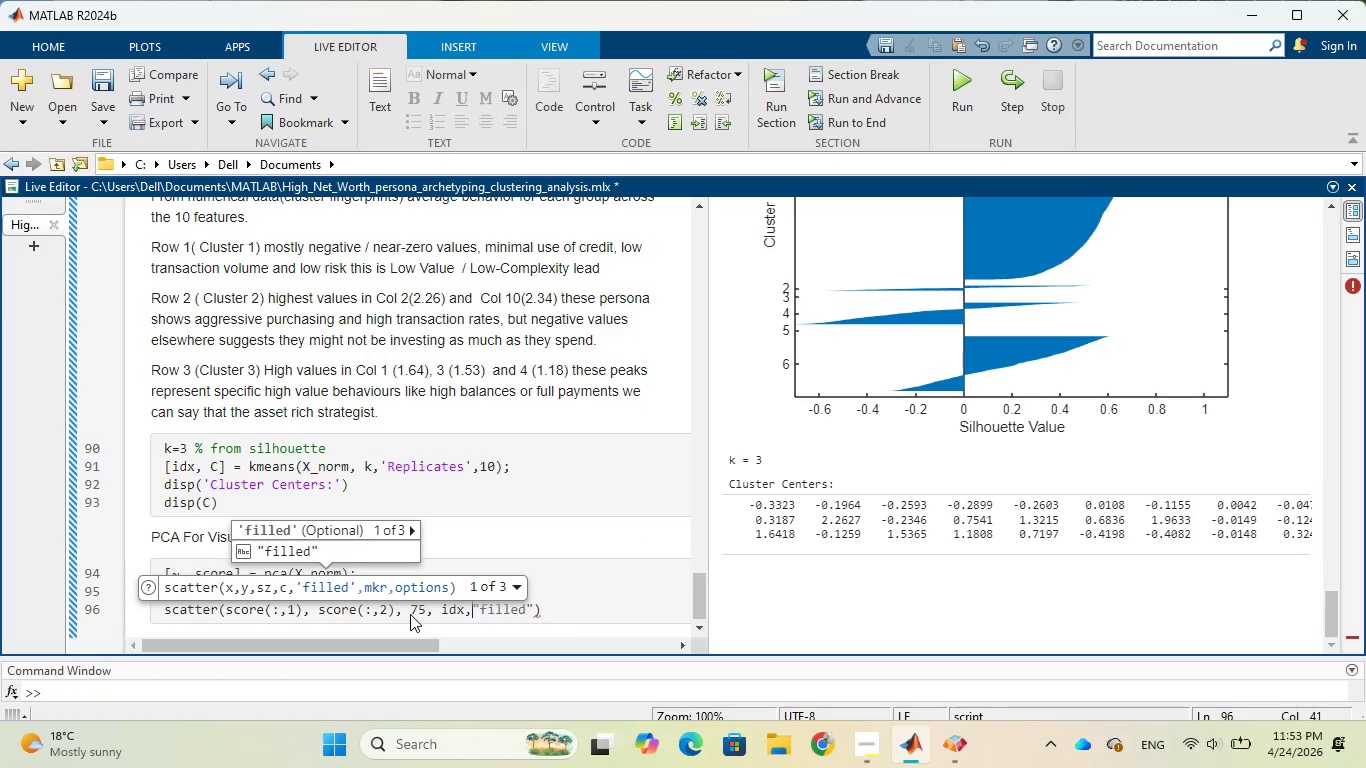 
key(Tab)
 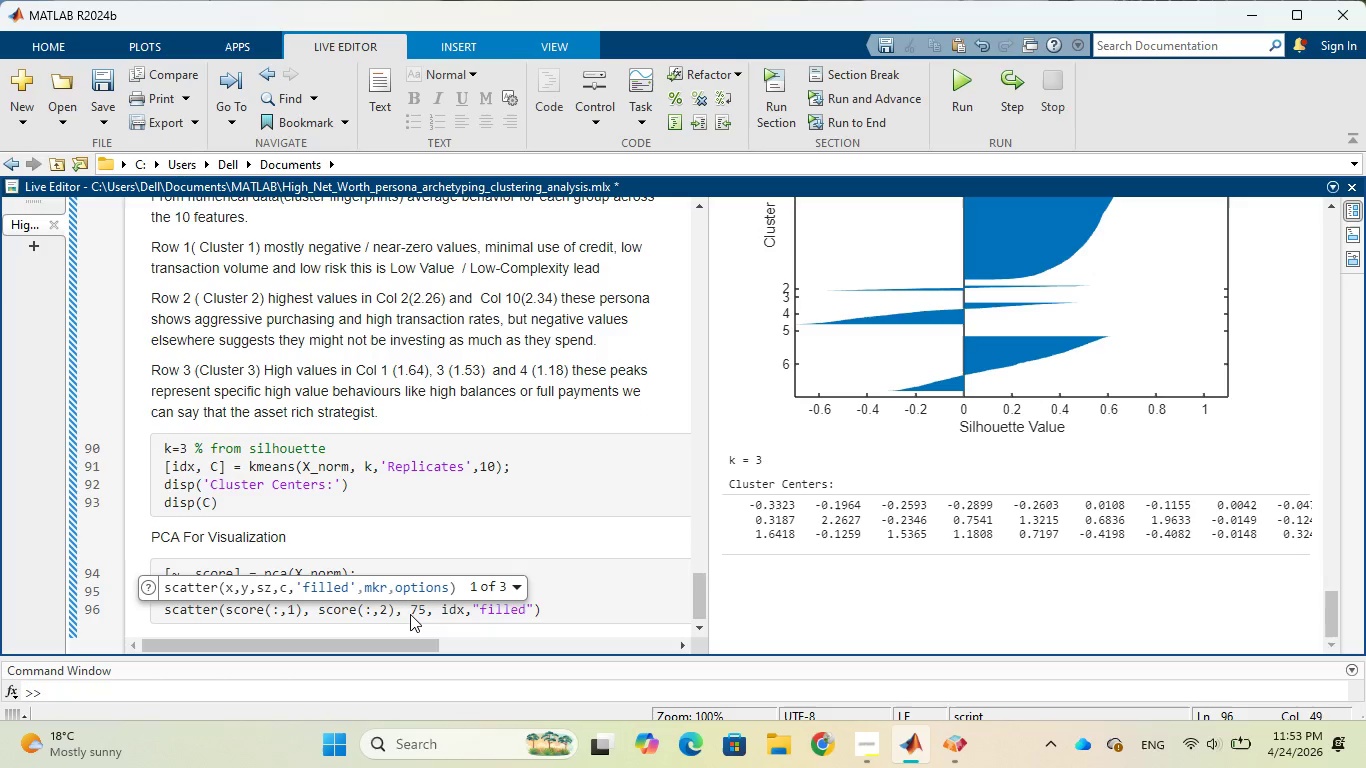 
key(ArrowRight)
 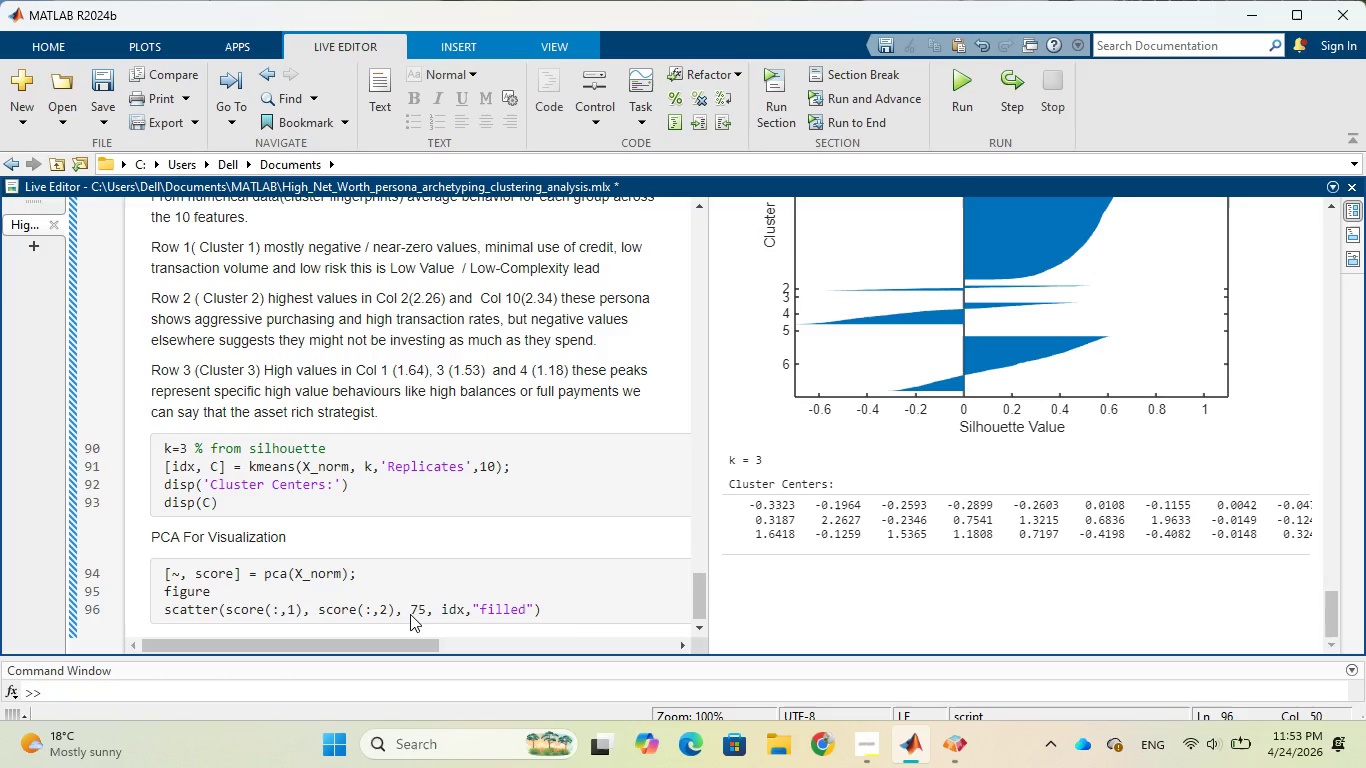 
key(Enter)
 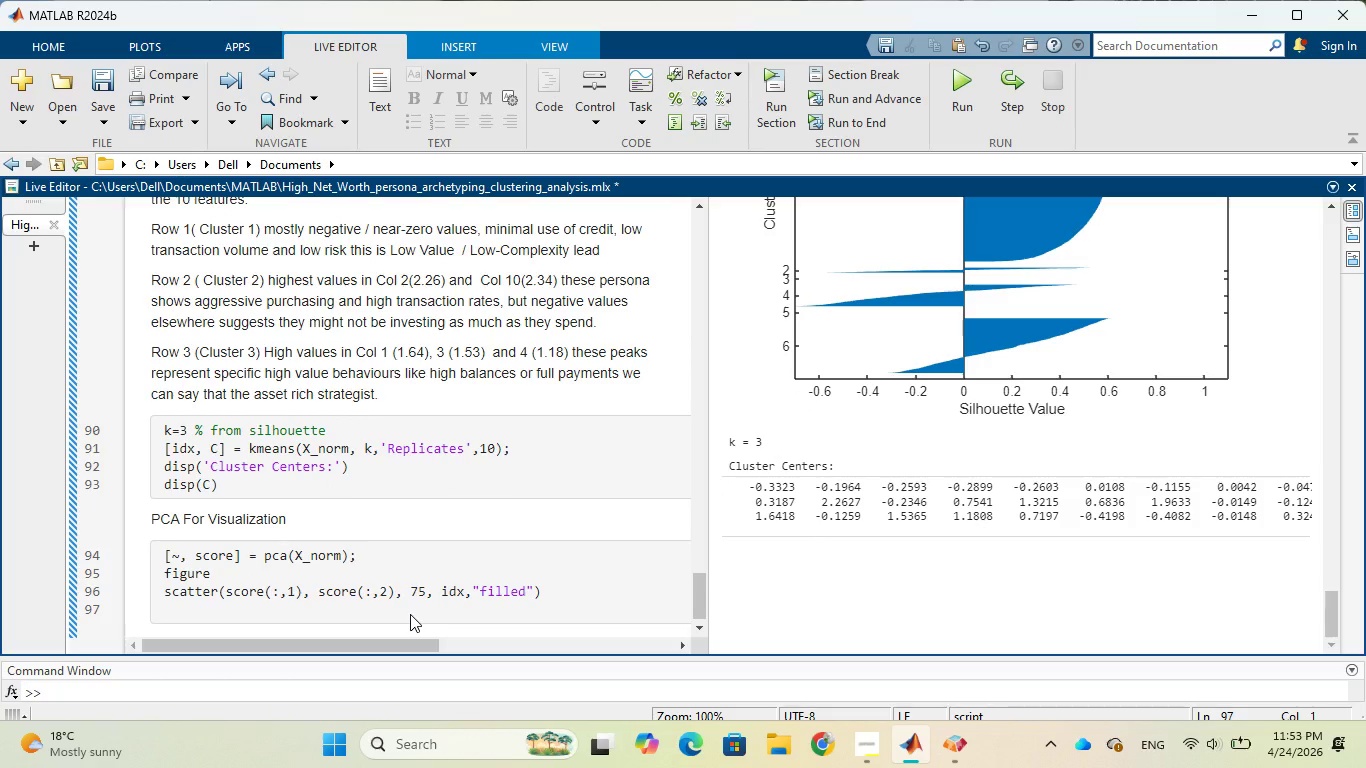 
type(title)
 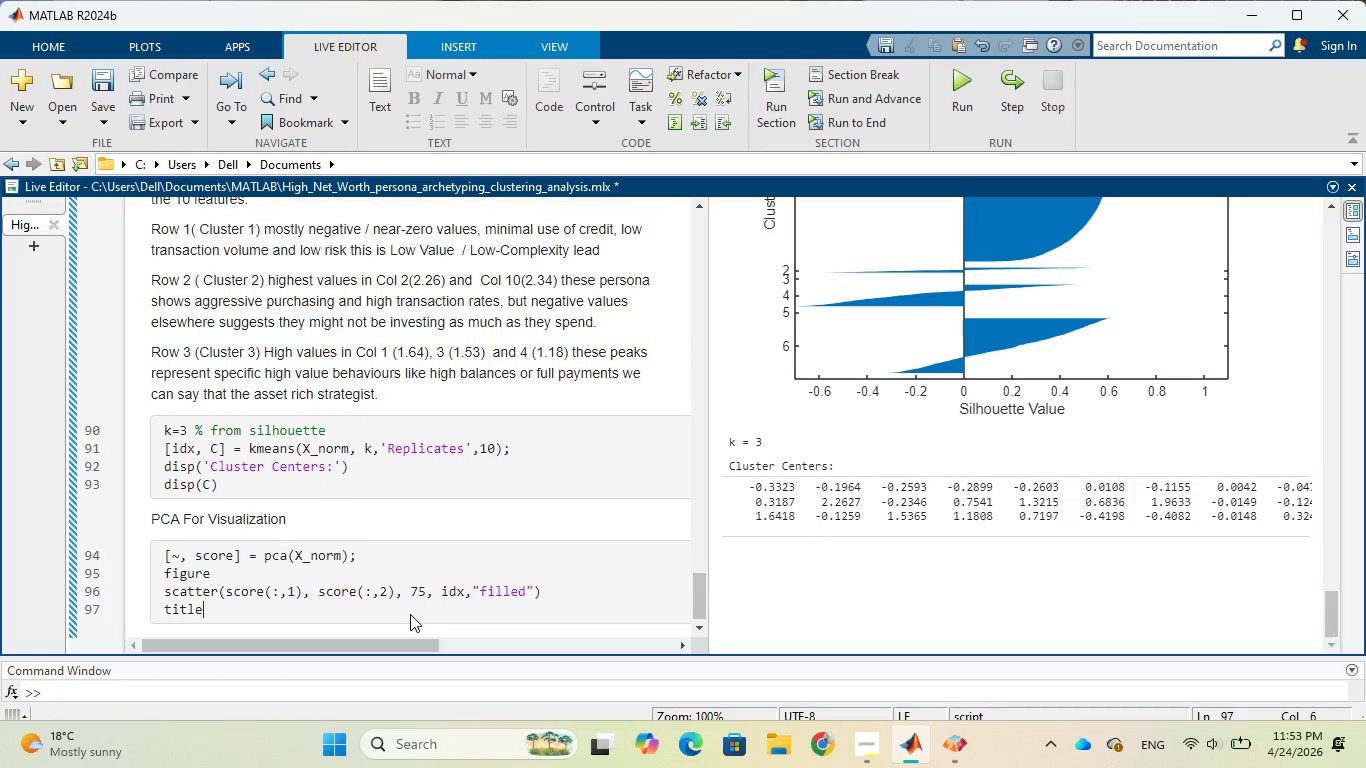 
key(Shift+9)
 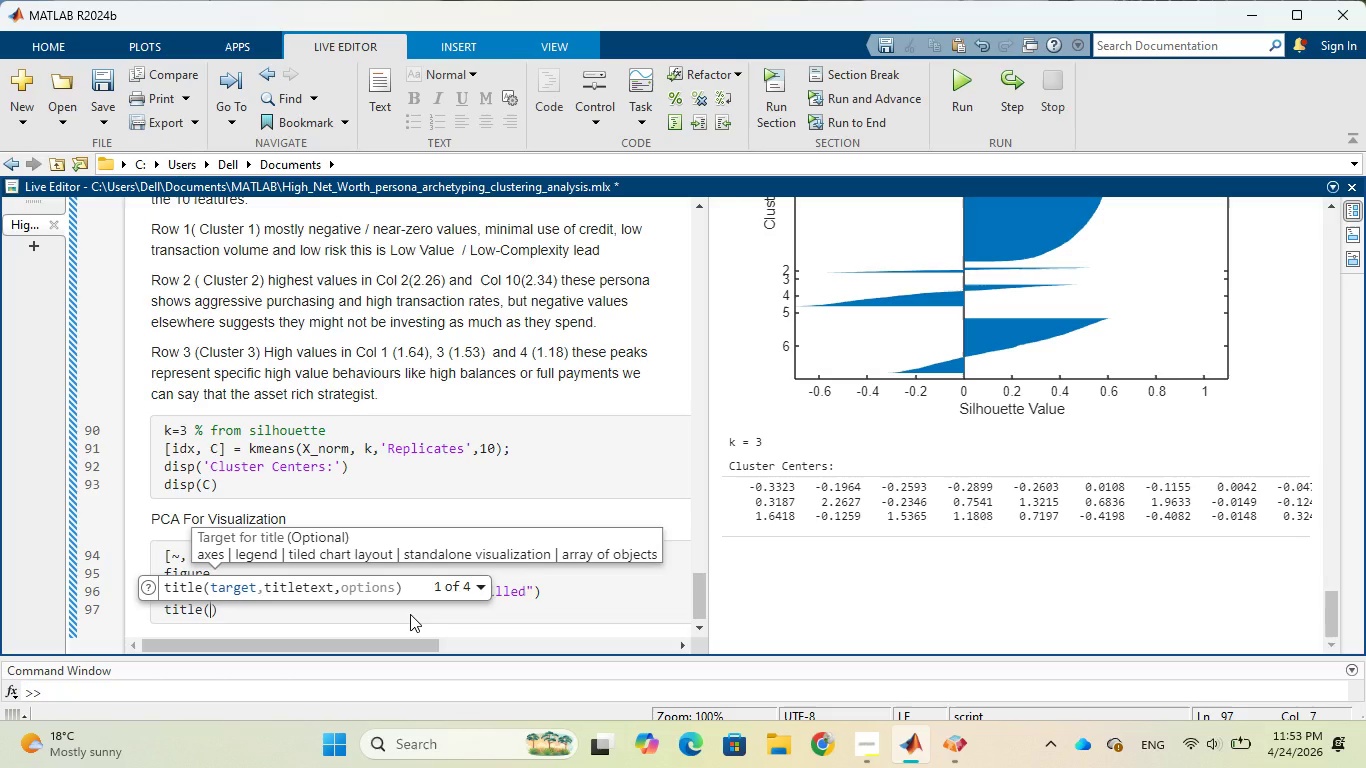 
type('K-Means Clusters (PCA PROJECTO)
key(Backspace)
key(Backspace)
key(Backspace)
key(Backspace)
key(Backspace)
key(Backspace)
key(Backspace)
key(Backspace)
type(rojection)
 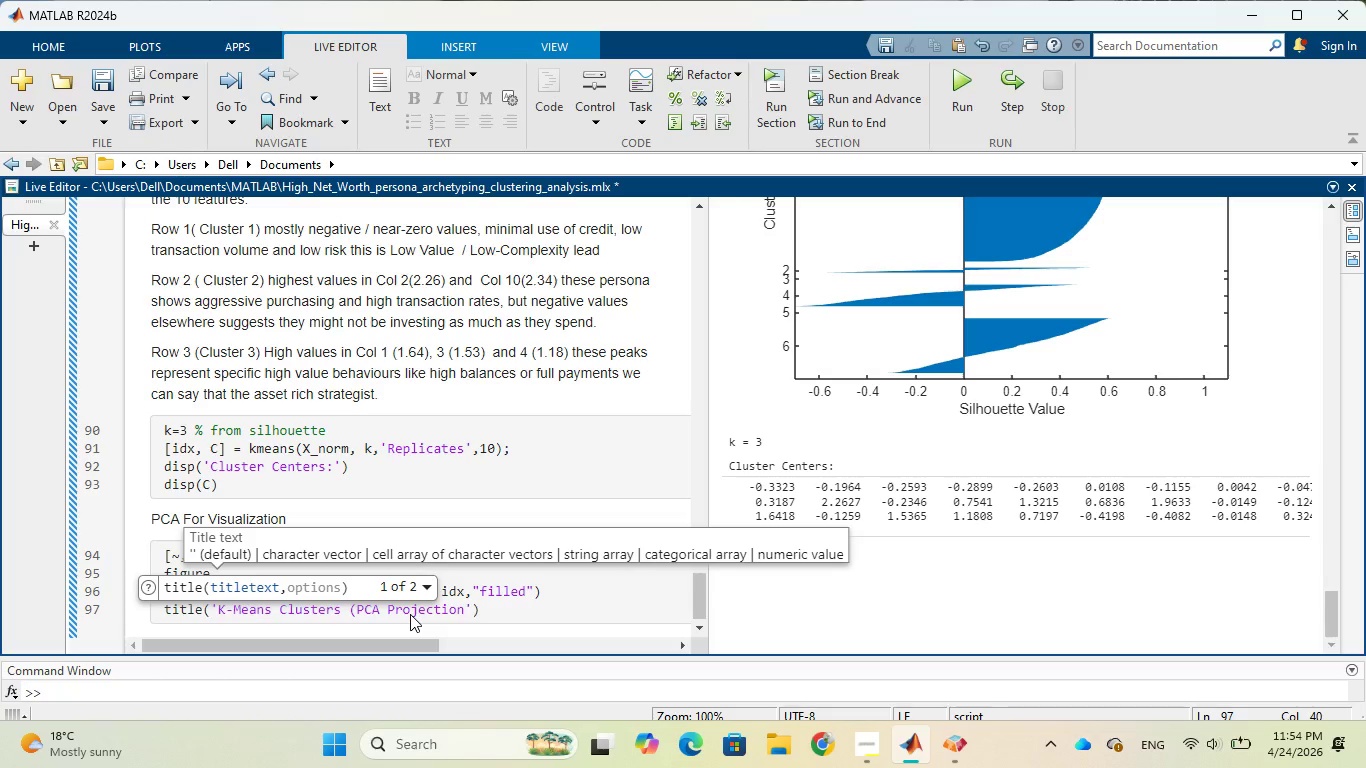 
wait(11.55)
 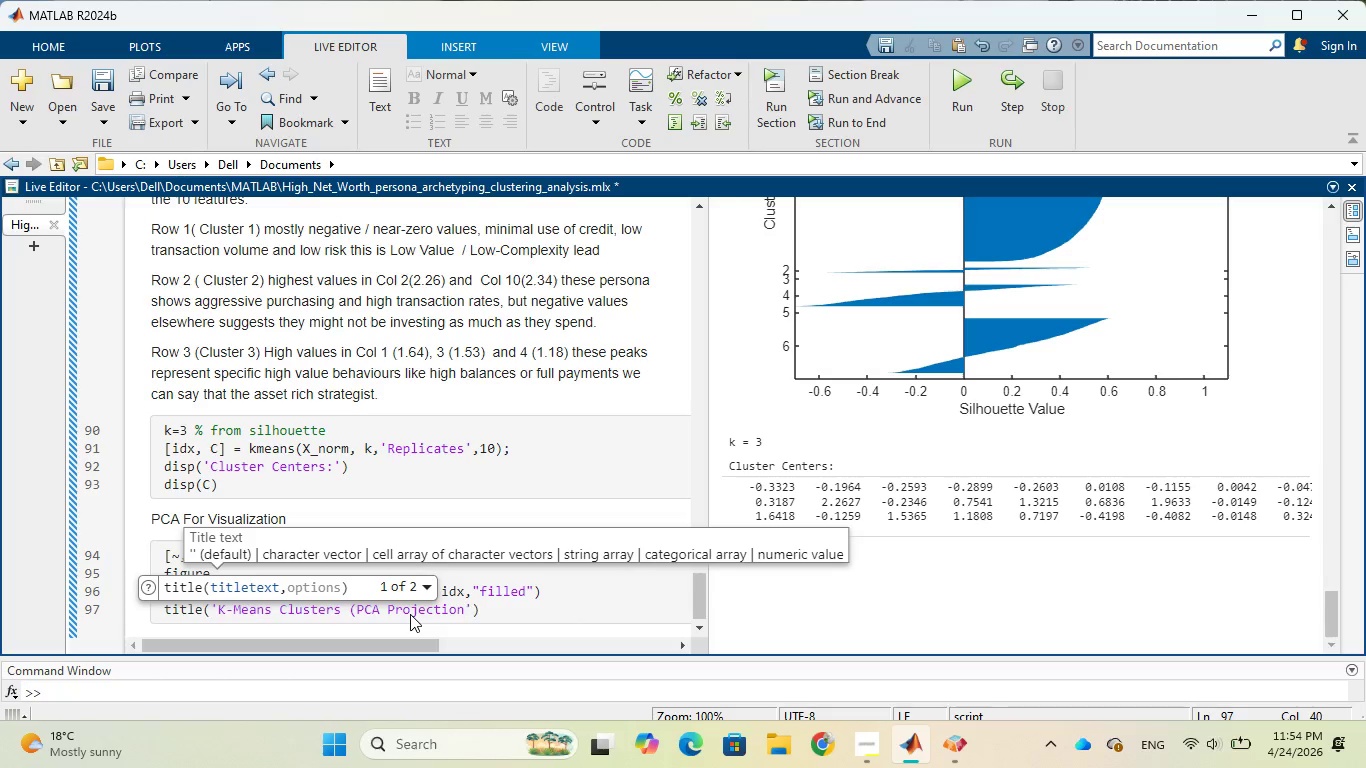 
key(Shift+0)
 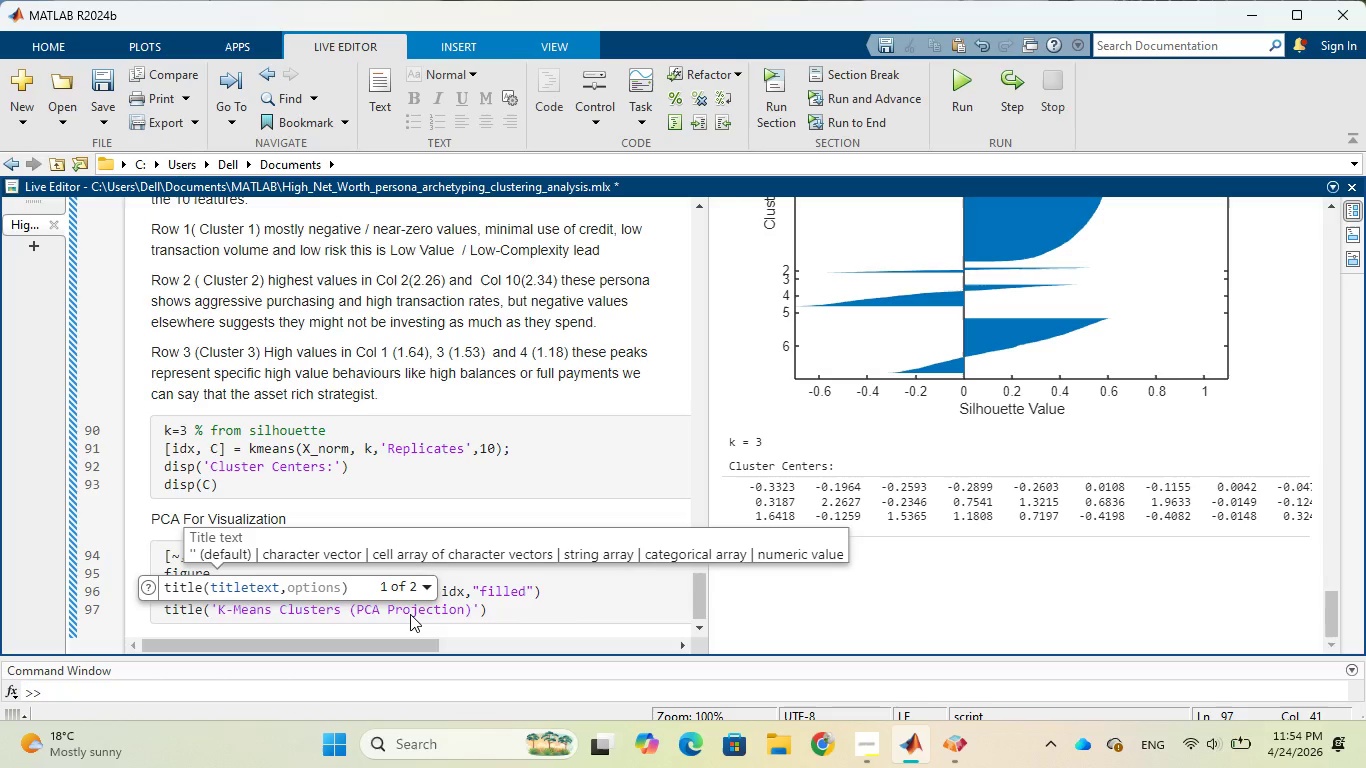 
key(ArrowRight)
 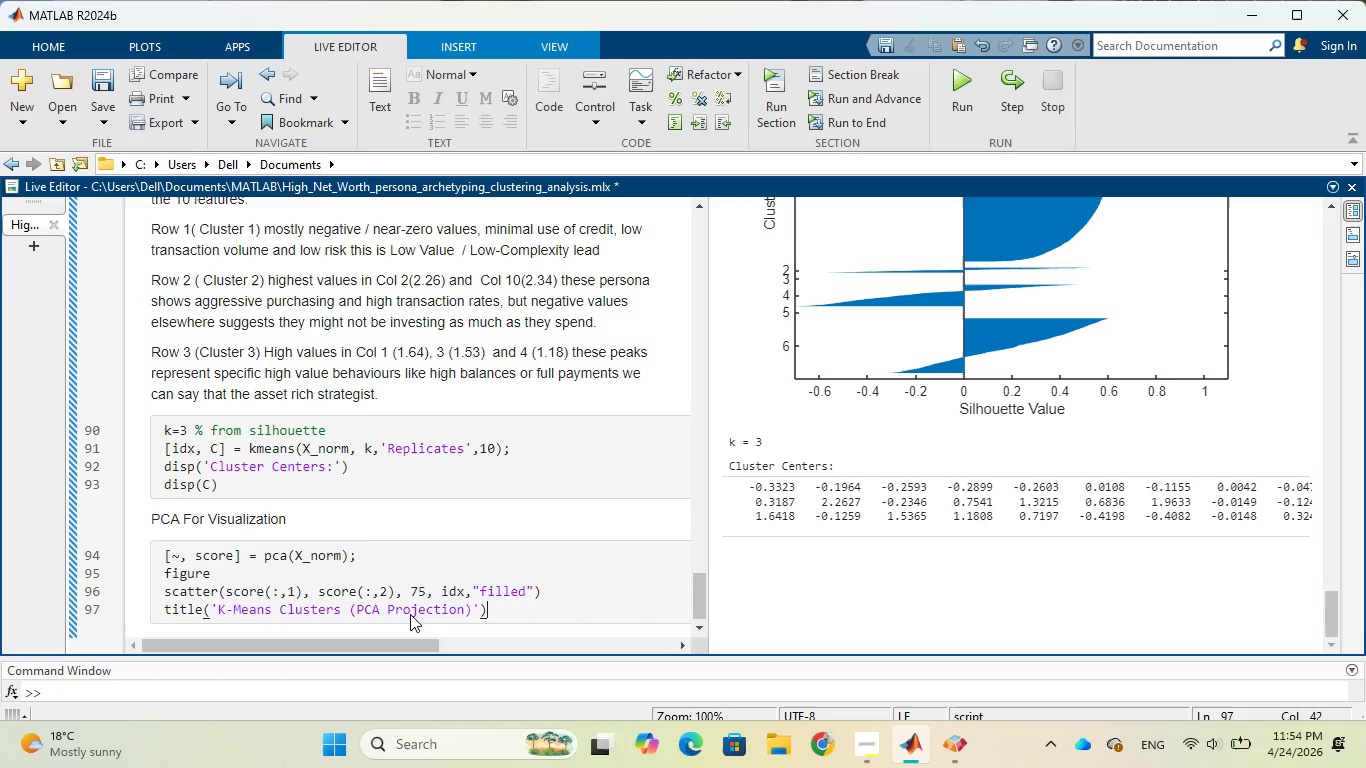 
key(ArrowRight)
 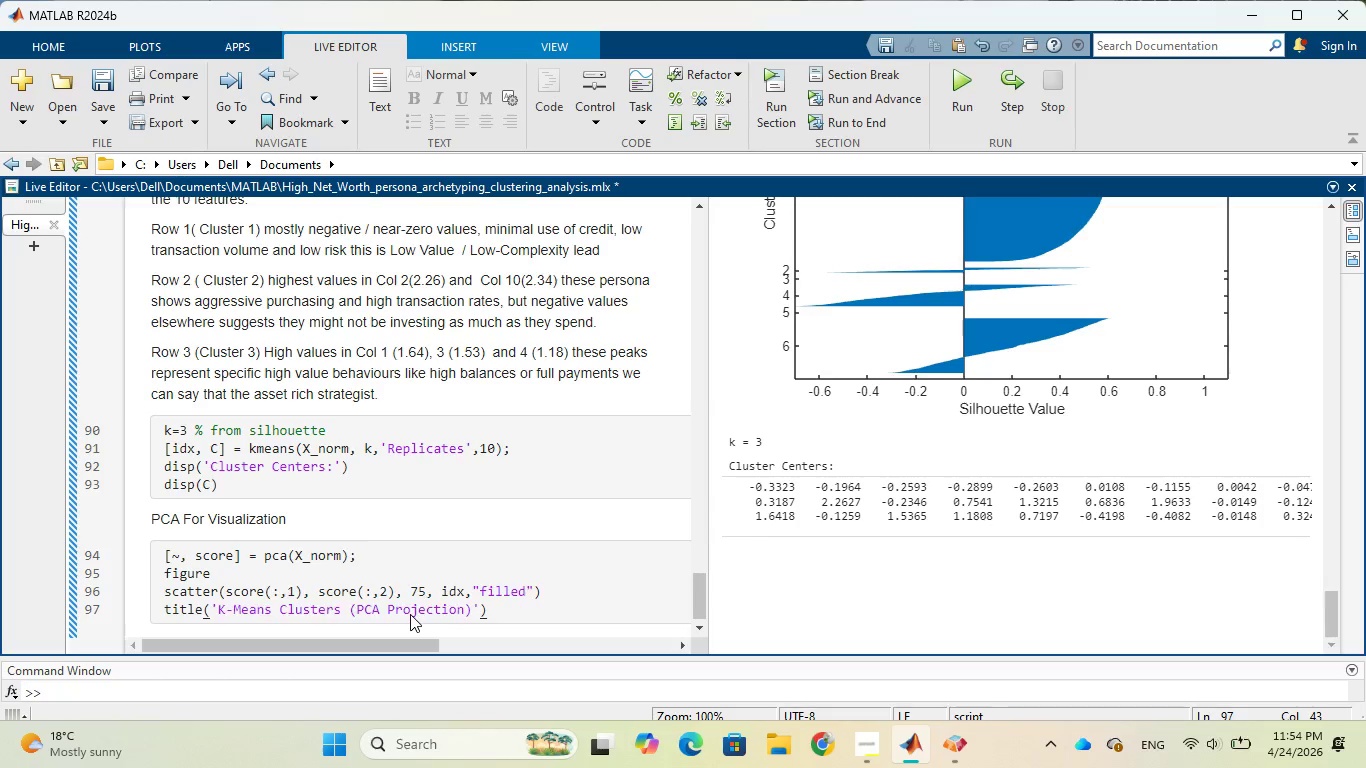 
key(Enter)
 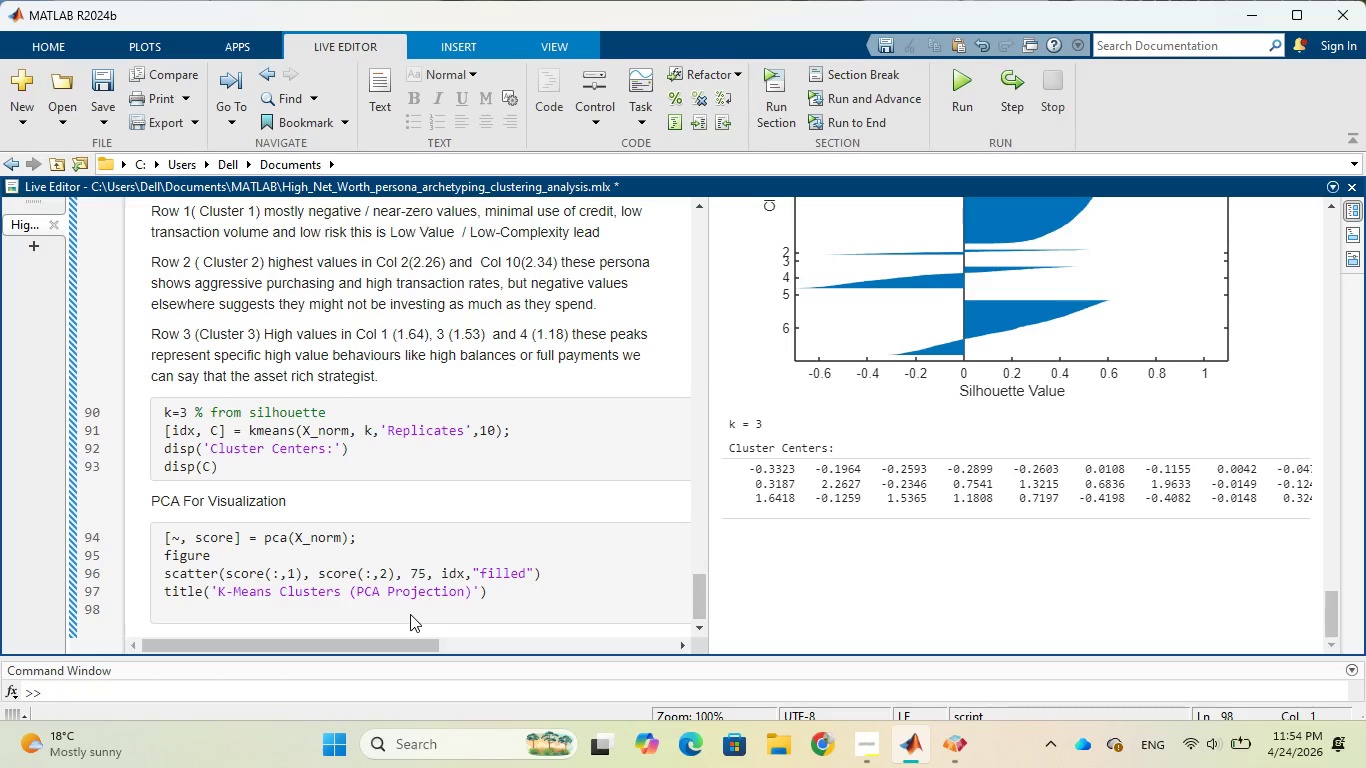 
type(c)
key(Backspace)
type(xlabel)
 